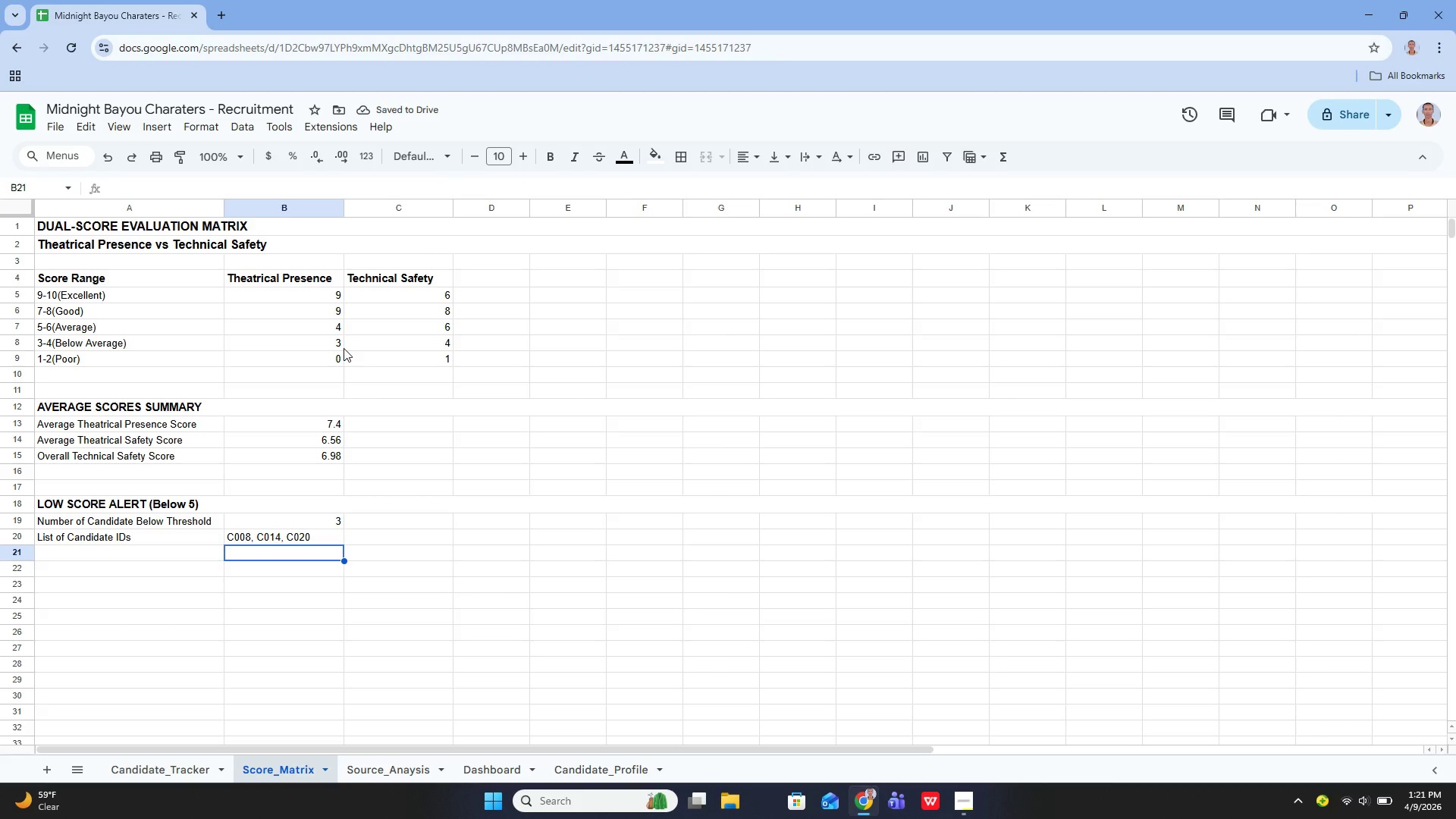 
left_click([146, 773])
 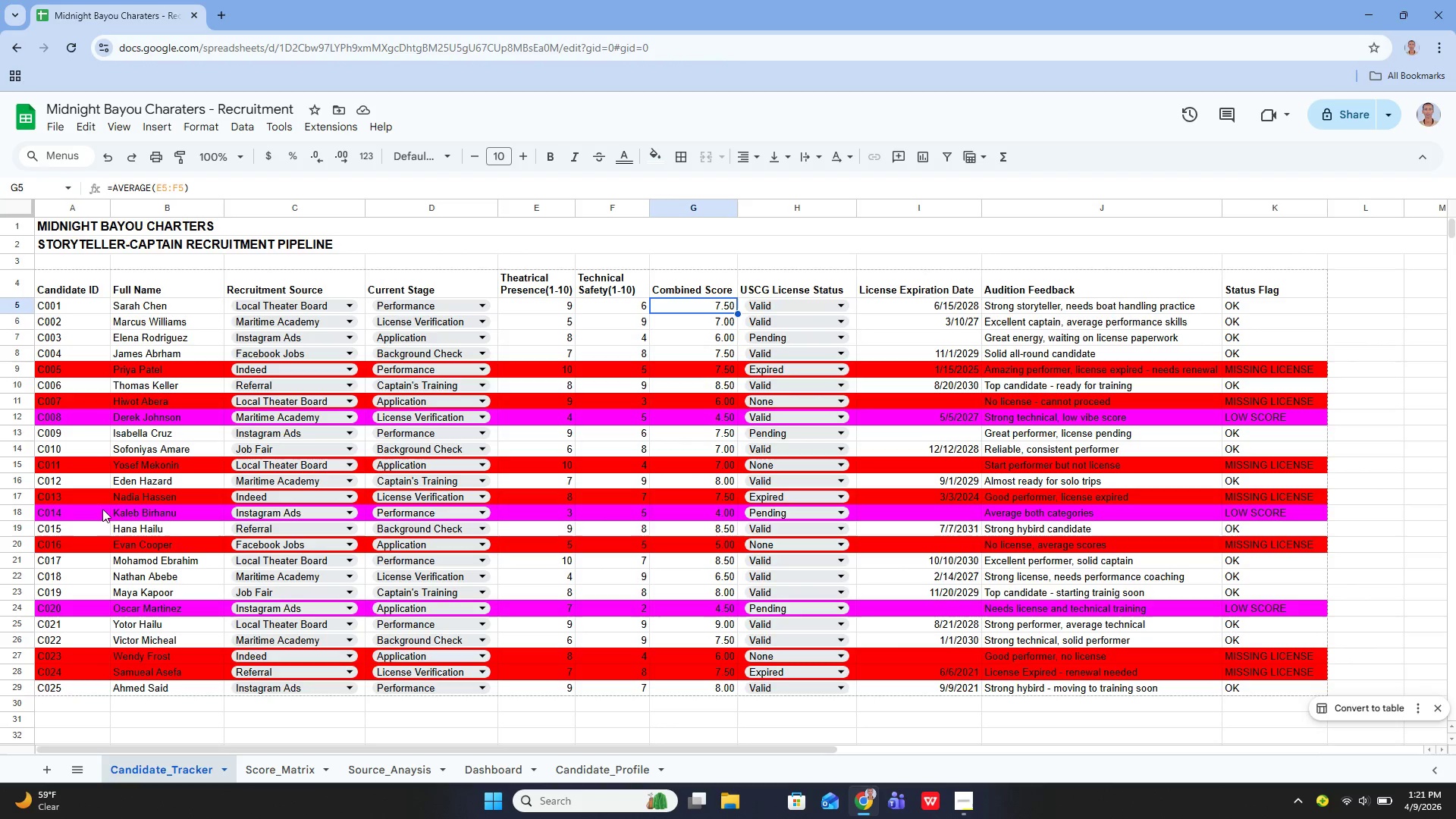 
scroll: coordinate [215, 559], scroll_direction: down, amount: 1.0
 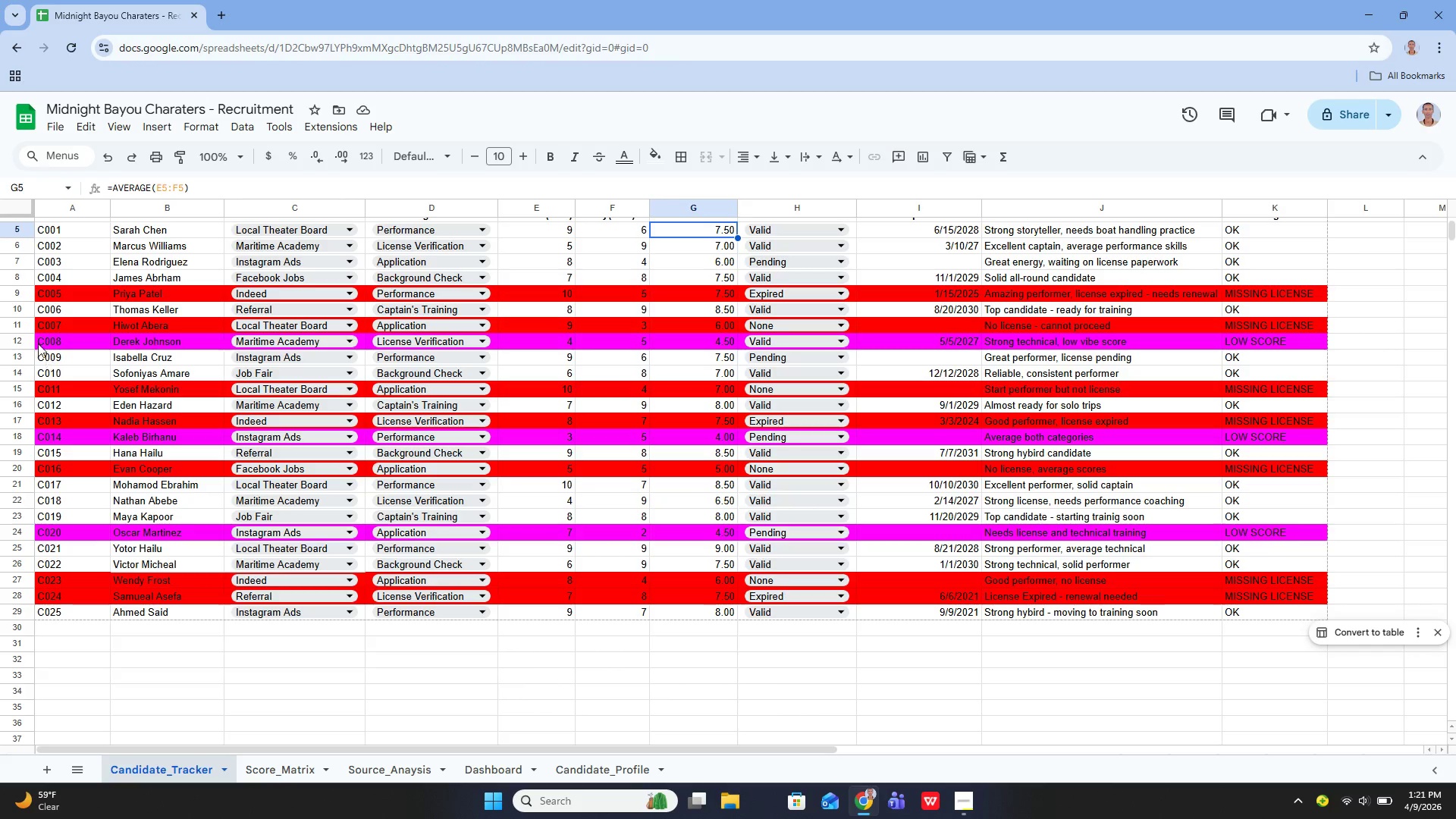 
left_click([20, 338])
 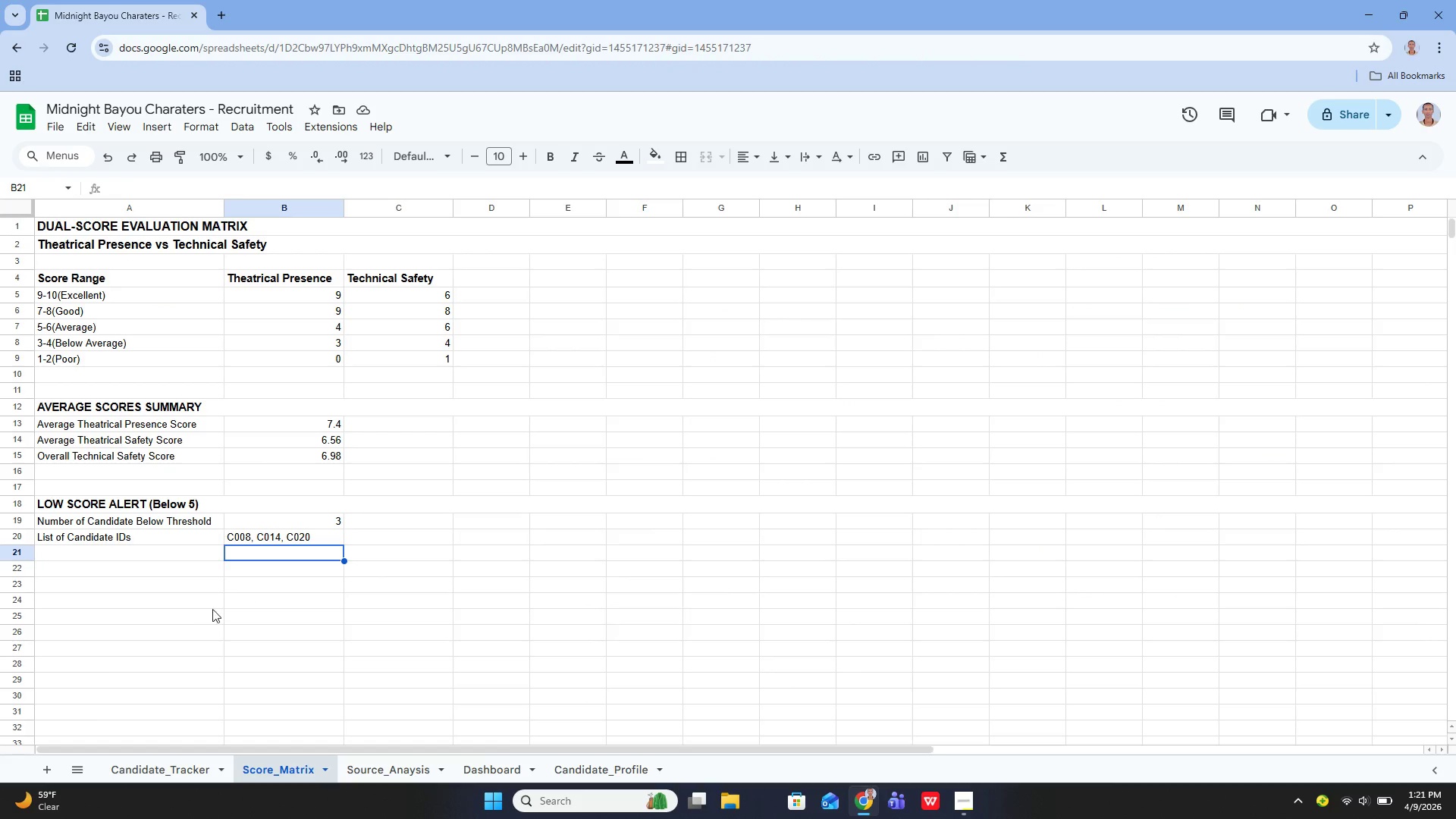 
wait(6.56)
 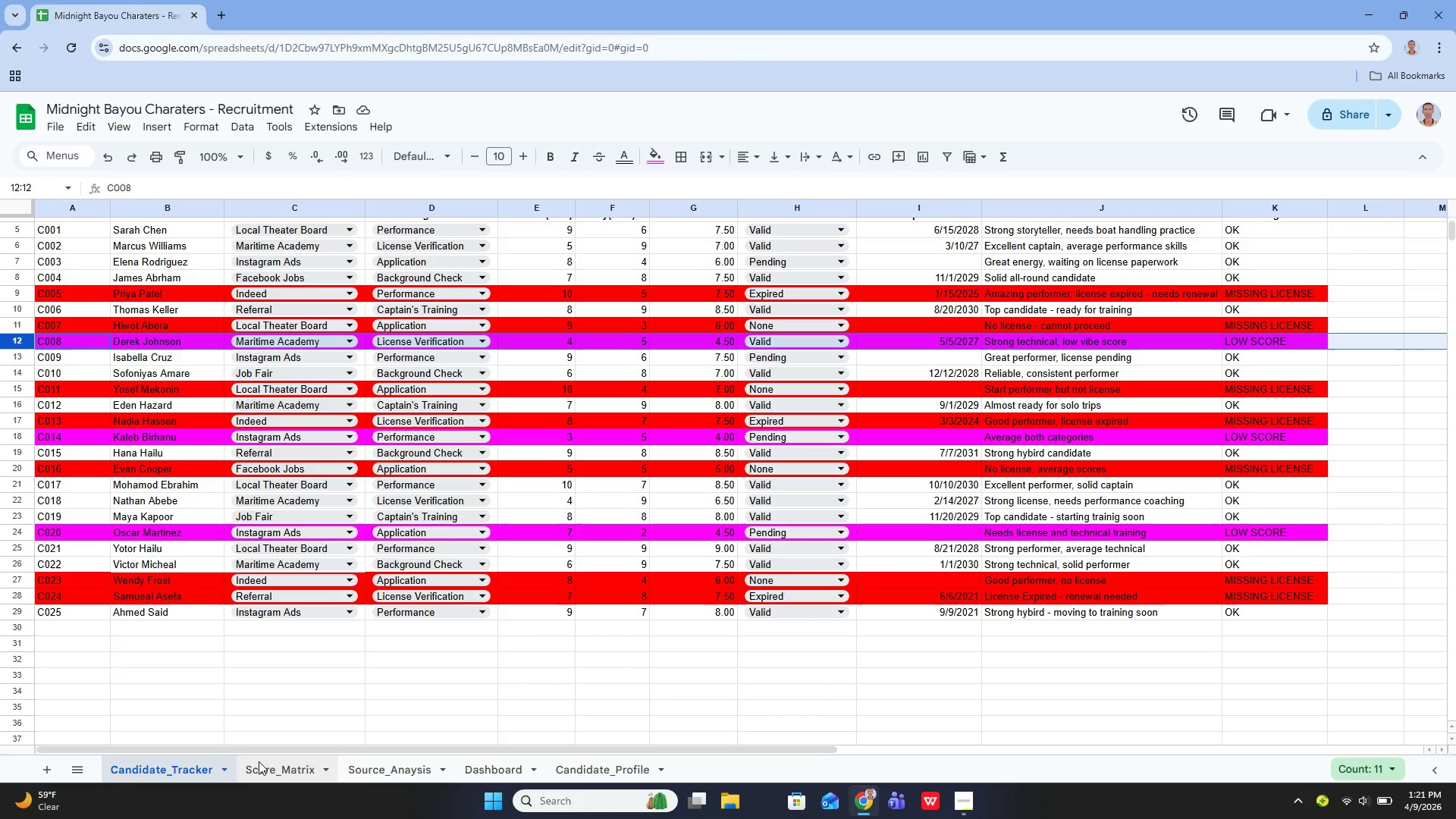 
left_click([151, 770])
 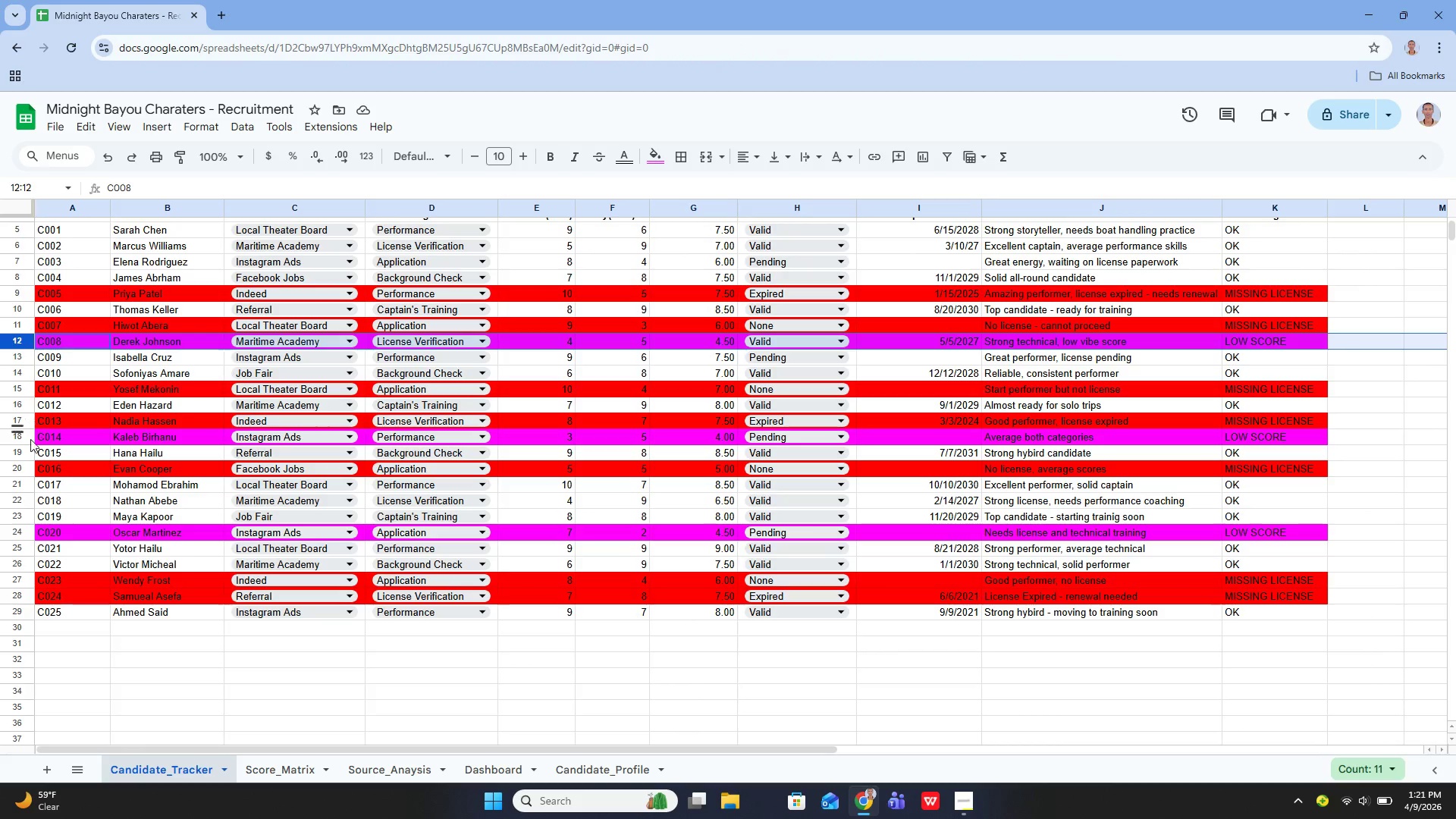 
hold_key(key=ControlLeft, duration=1.48)
left_click([24, 435])
 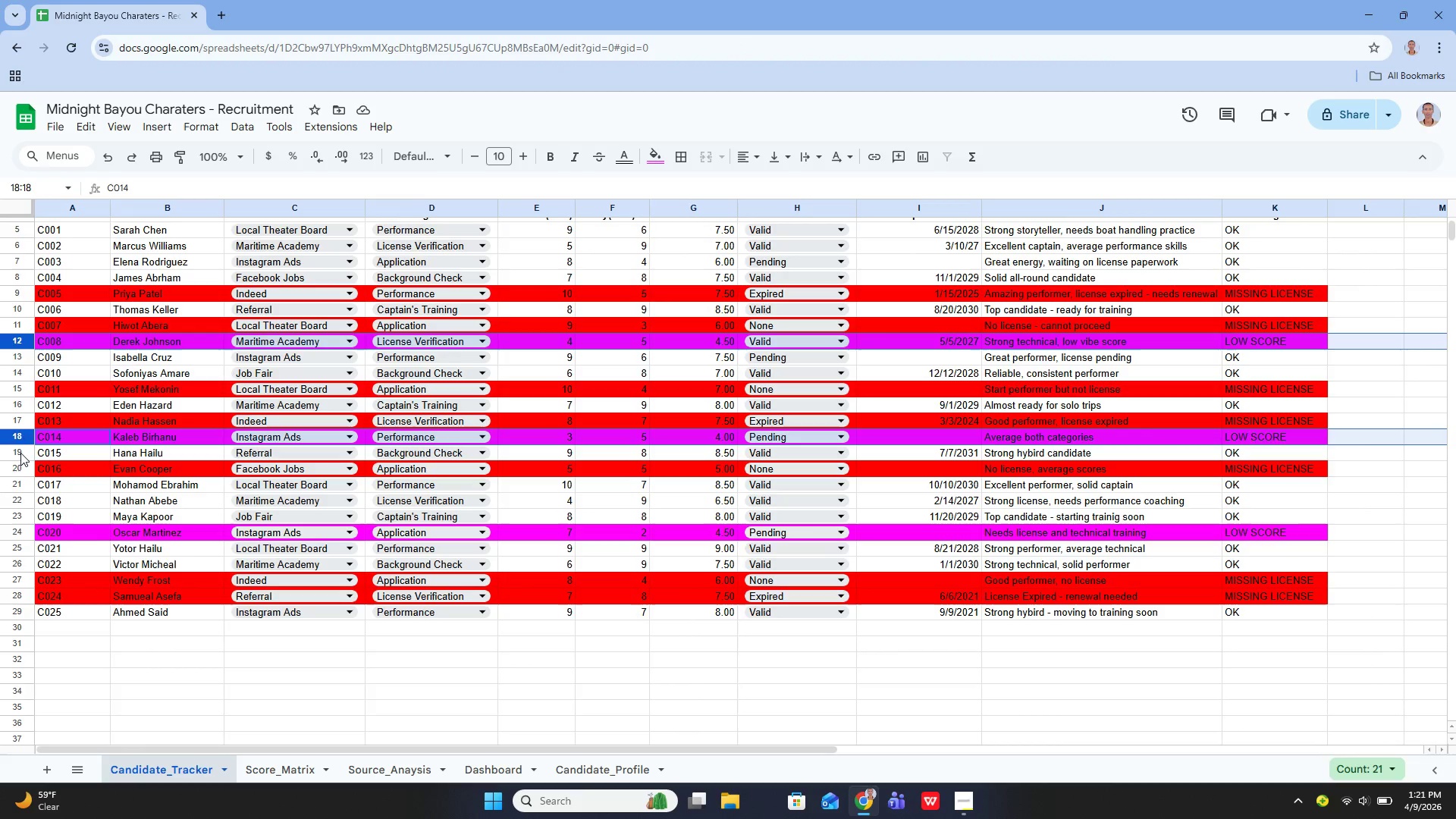 
wait(9.62)
 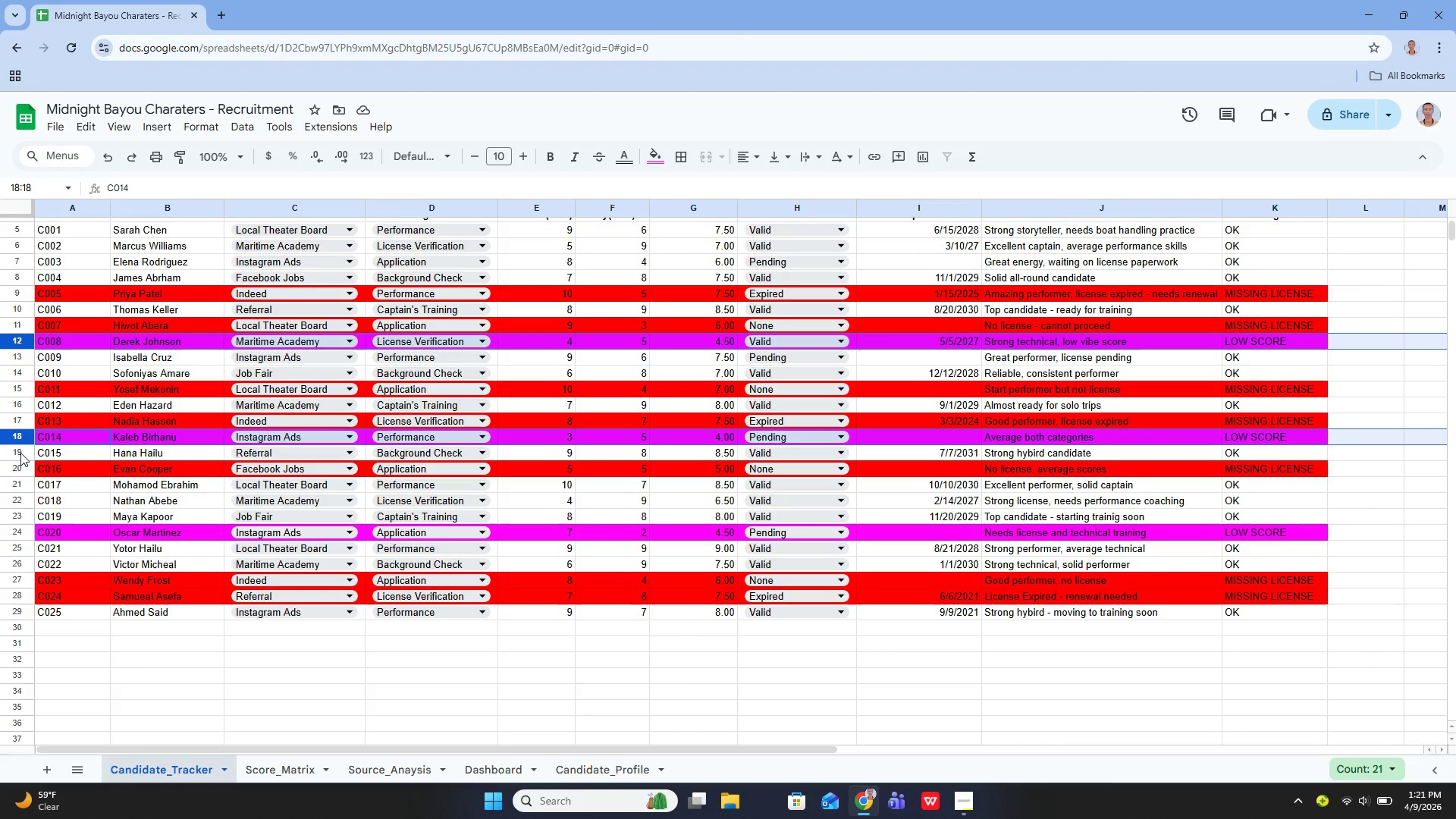 
left_click([171, 765])
 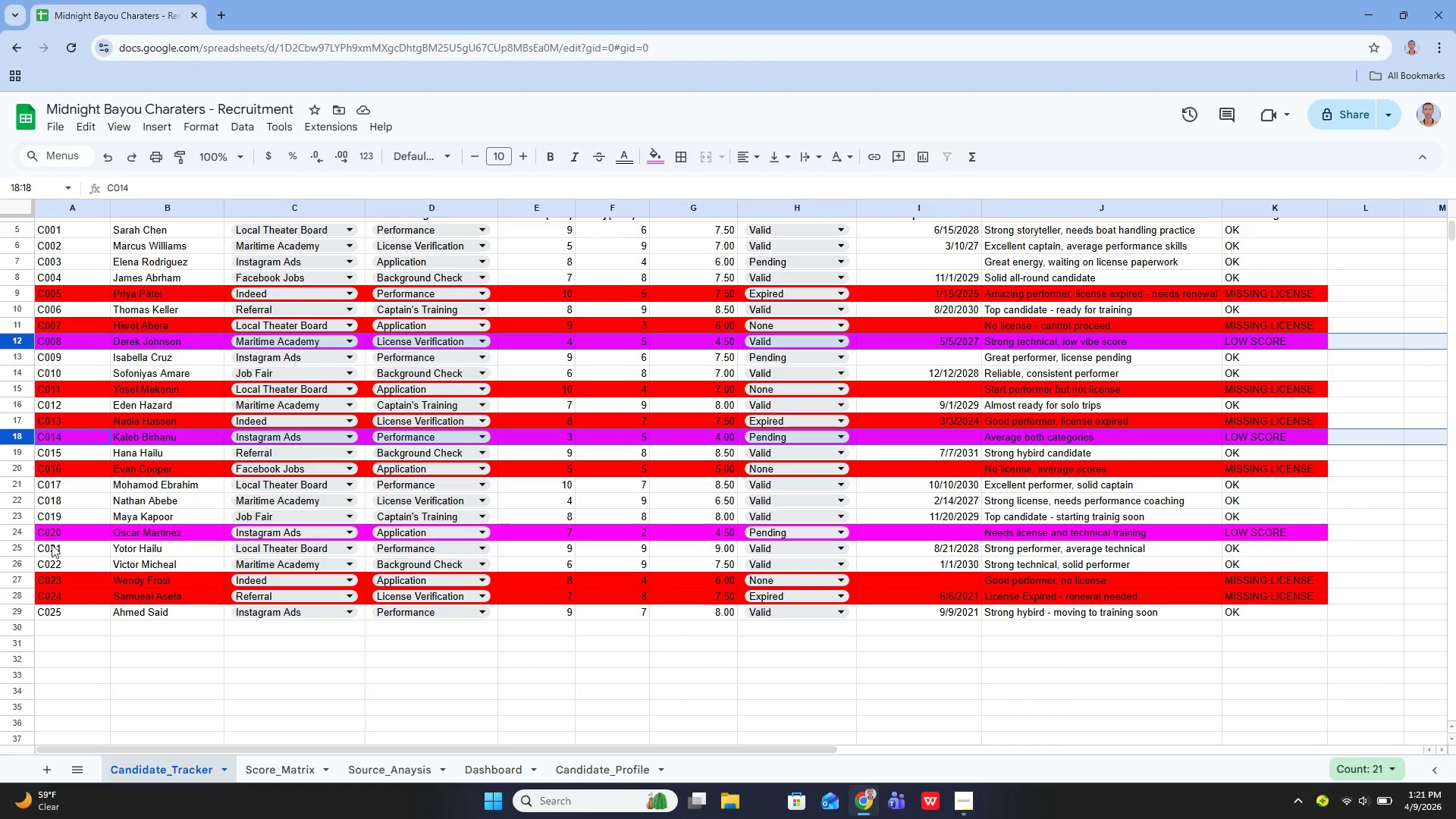 
hold_key(key=ControlLeft, duration=0.84)
left_click([11, 532])
 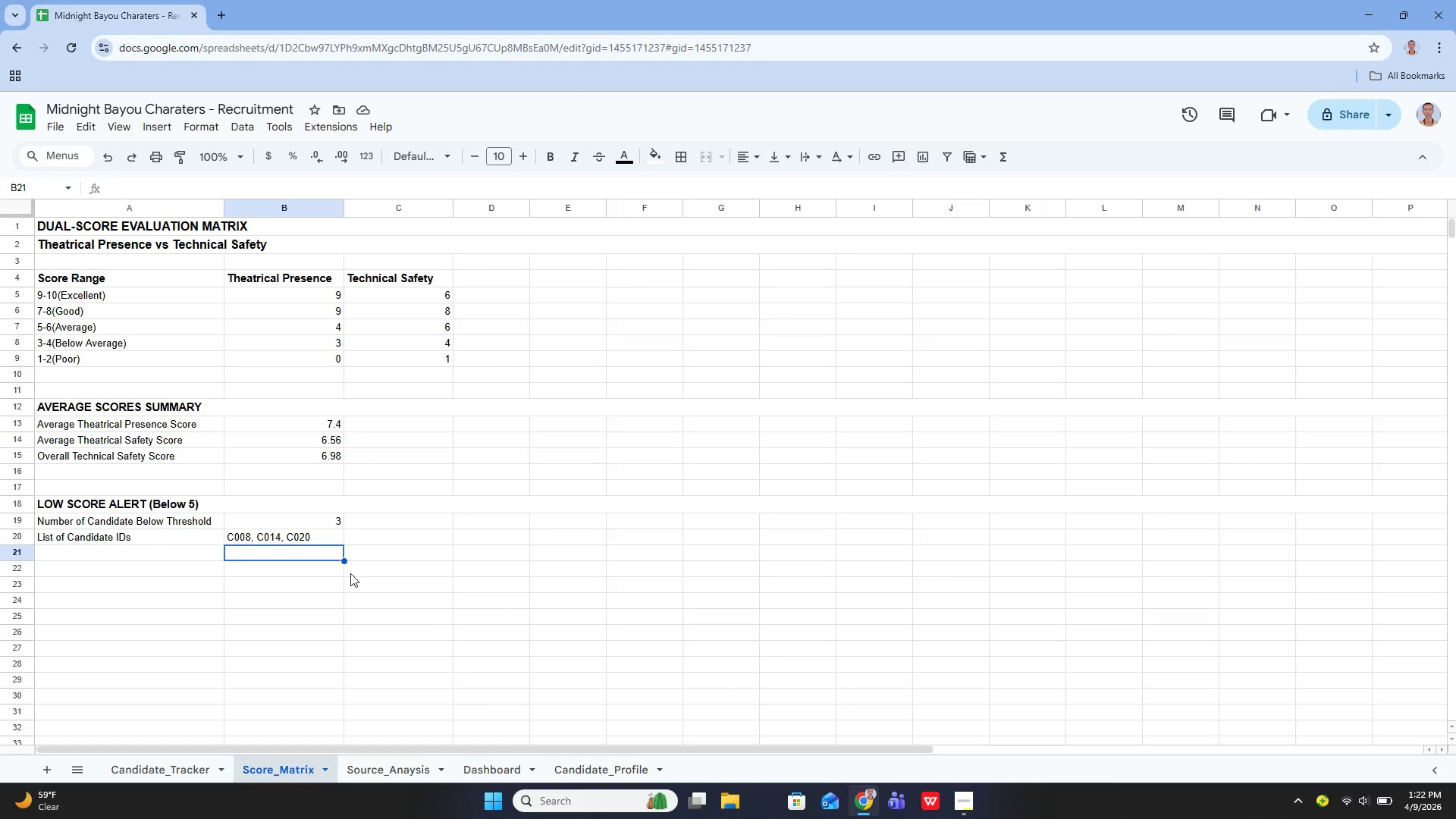 
wait(18.36)
 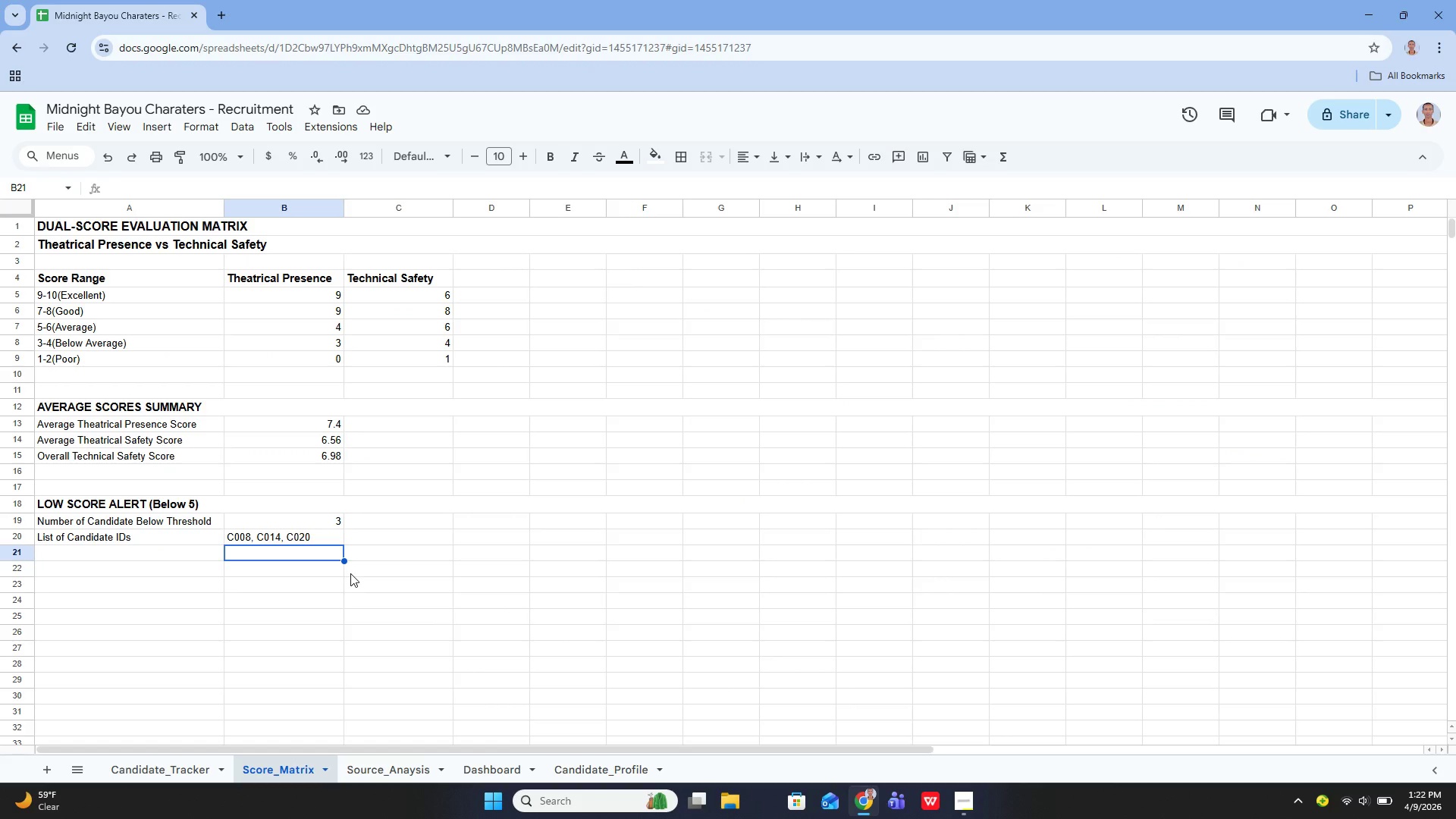 
left_click_drag(start_coordinate=[246, 522], to_coordinate=[246, 526])
 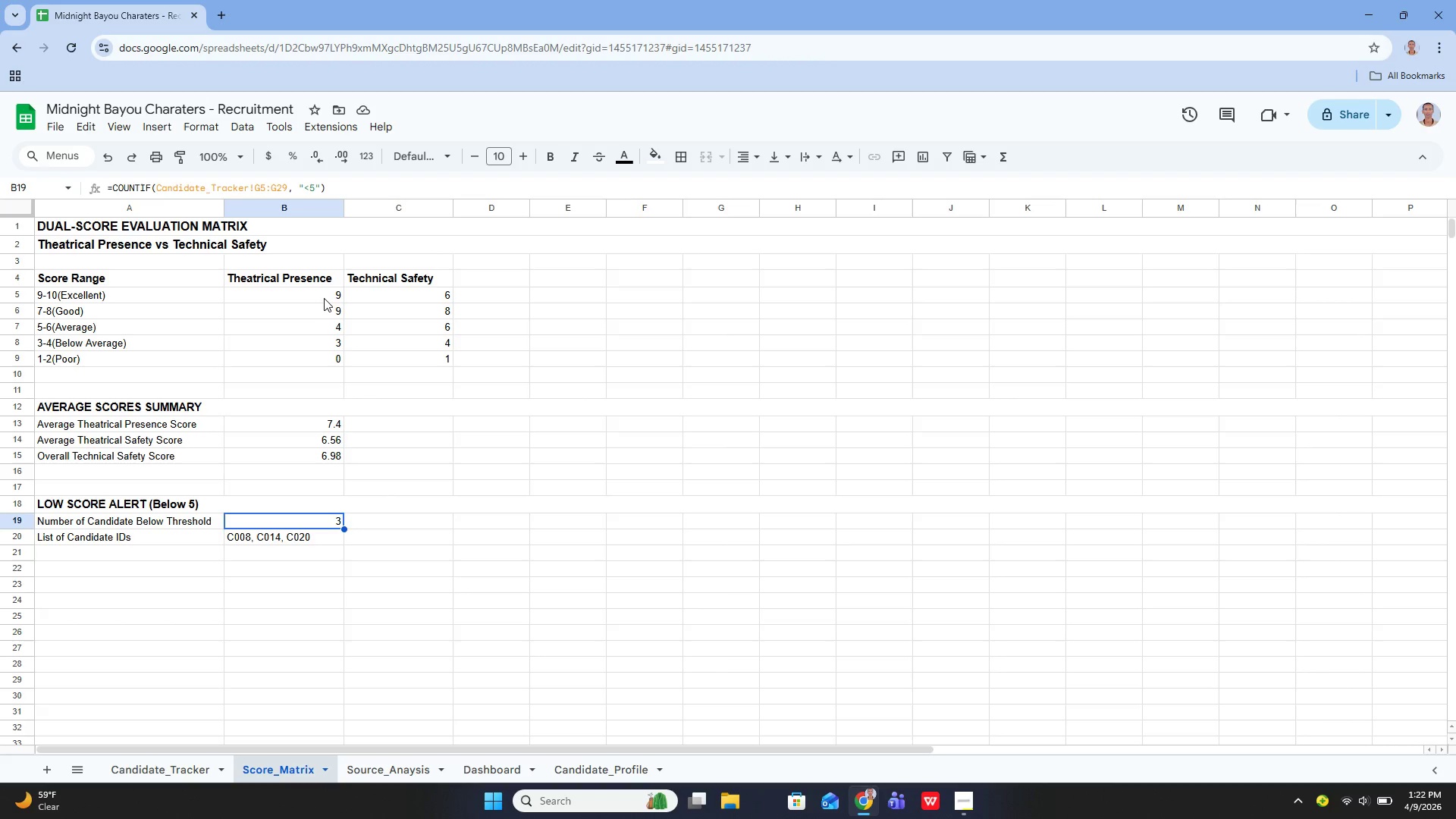 
left_click([323, 297])
 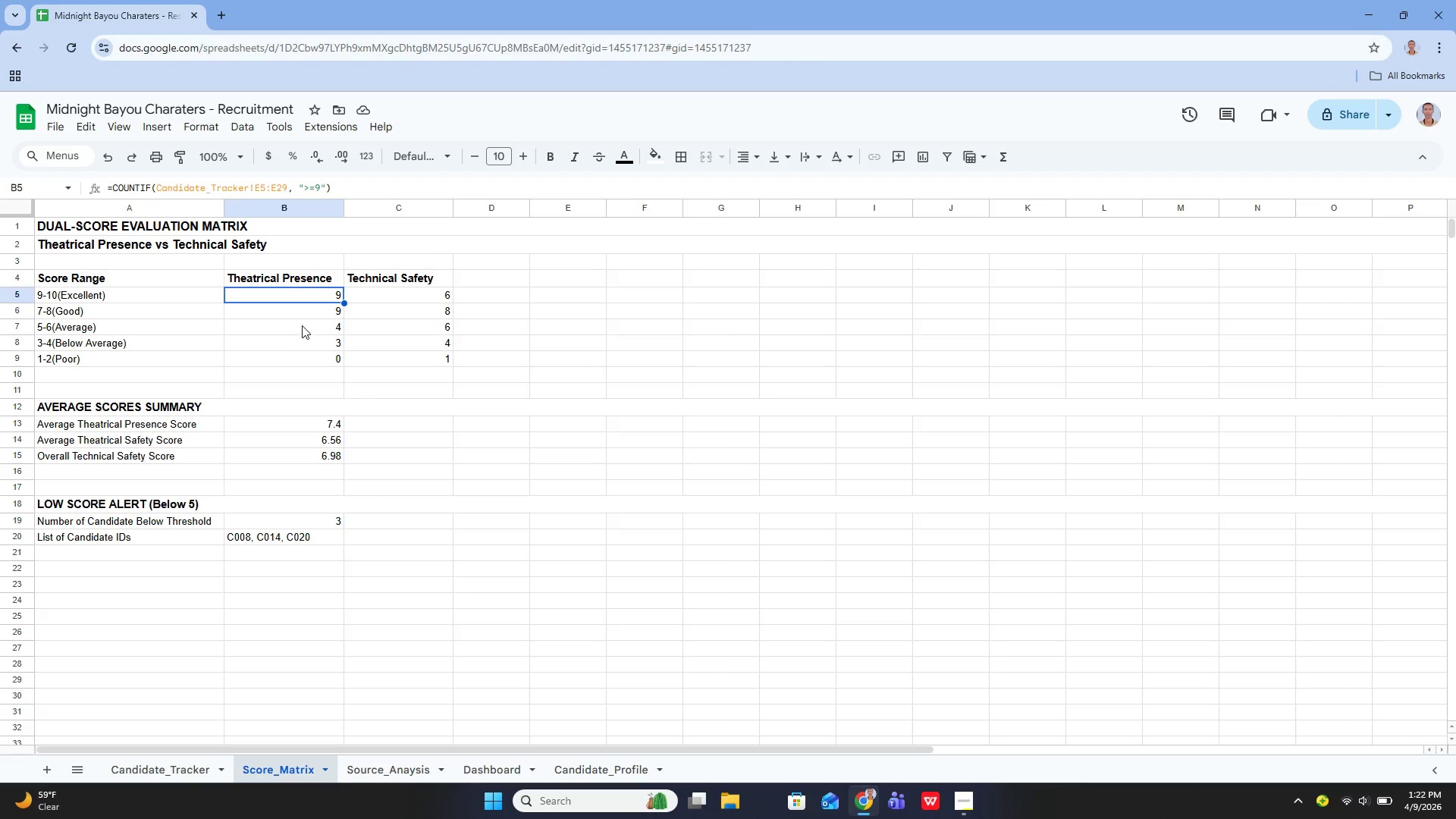 
wait(5.72)
 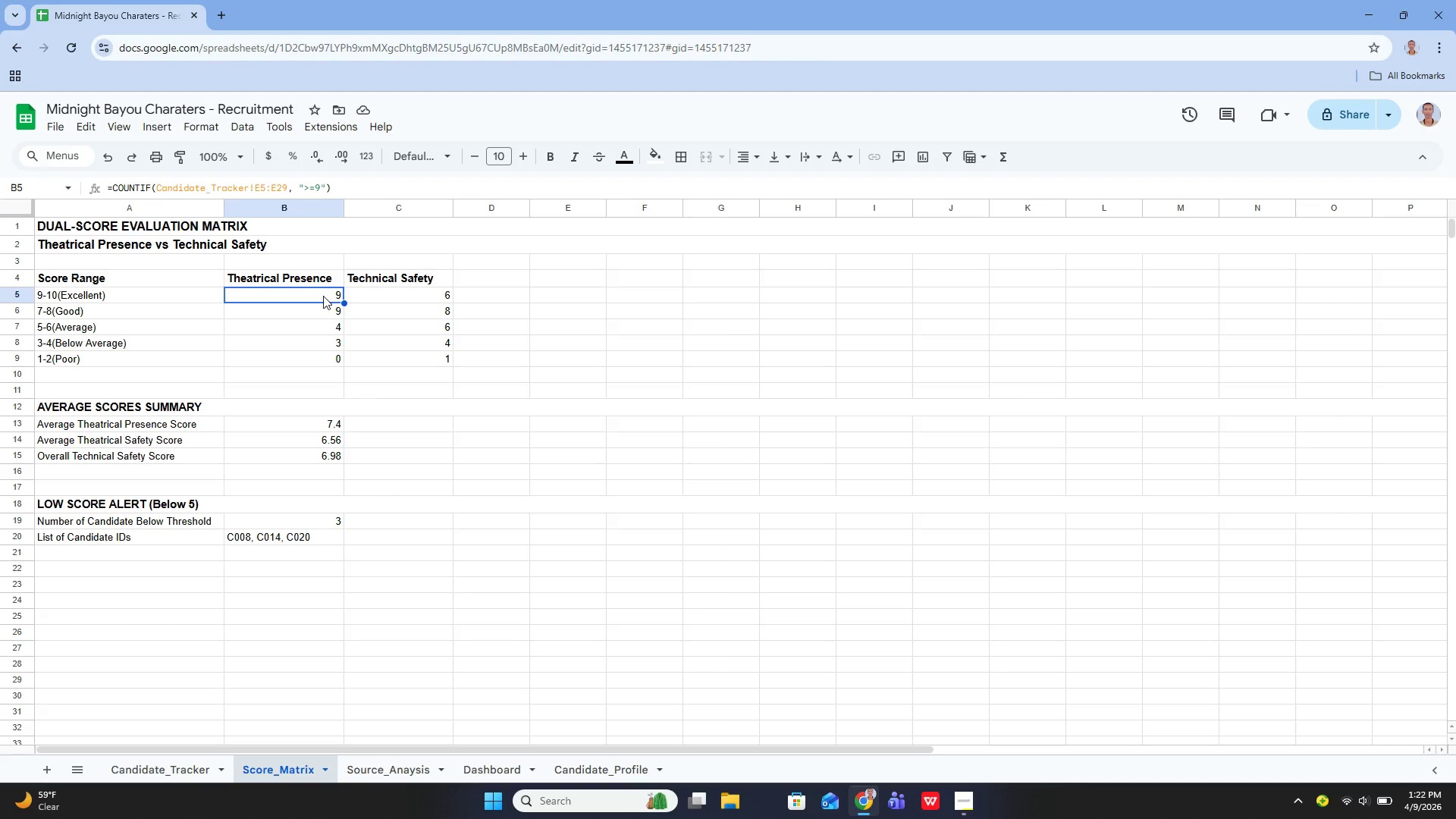 
left_click_drag(start_coordinate=[303, 297], to_coordinate=[406, 356])
 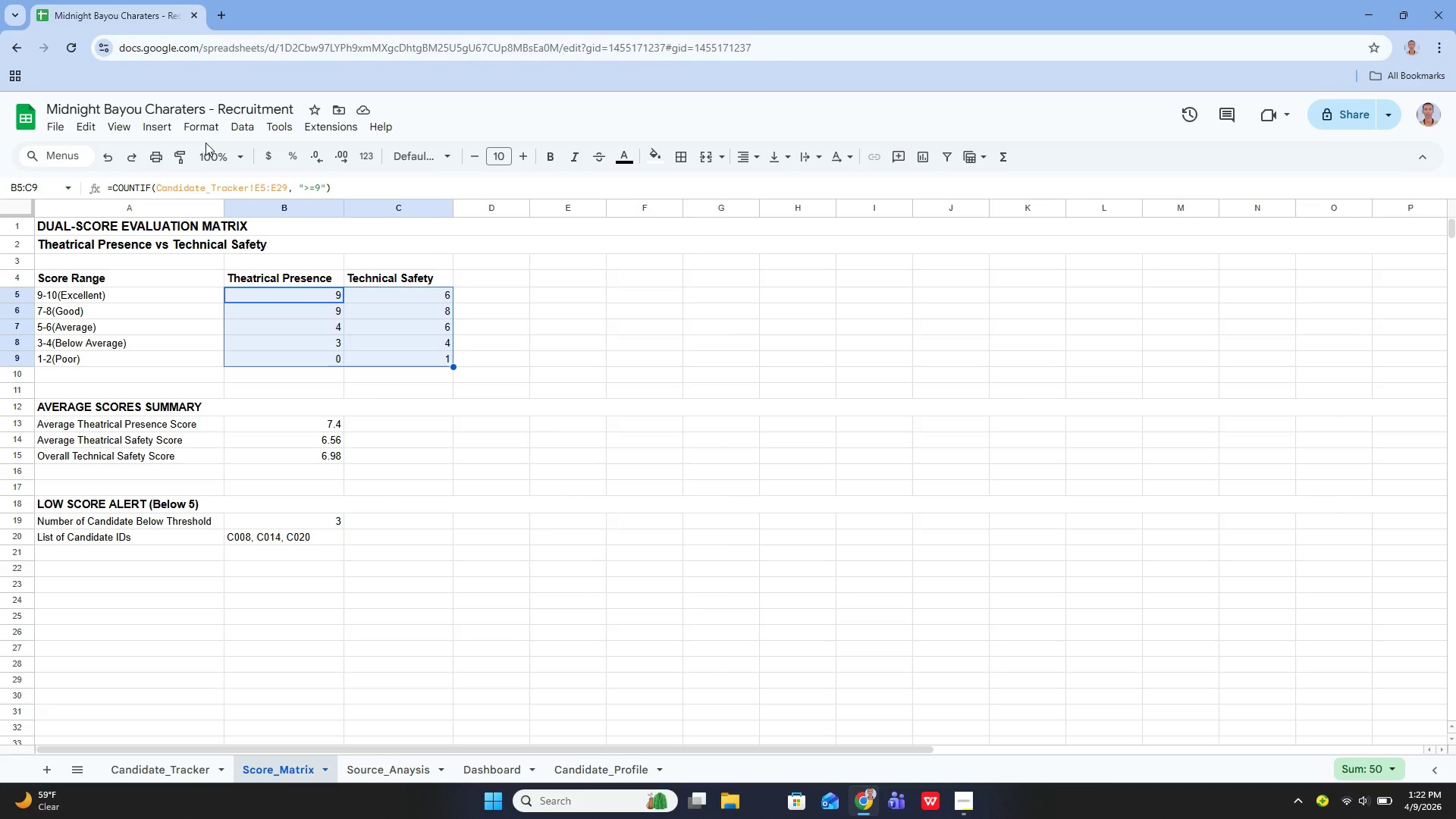 
left_click([202, 135])
 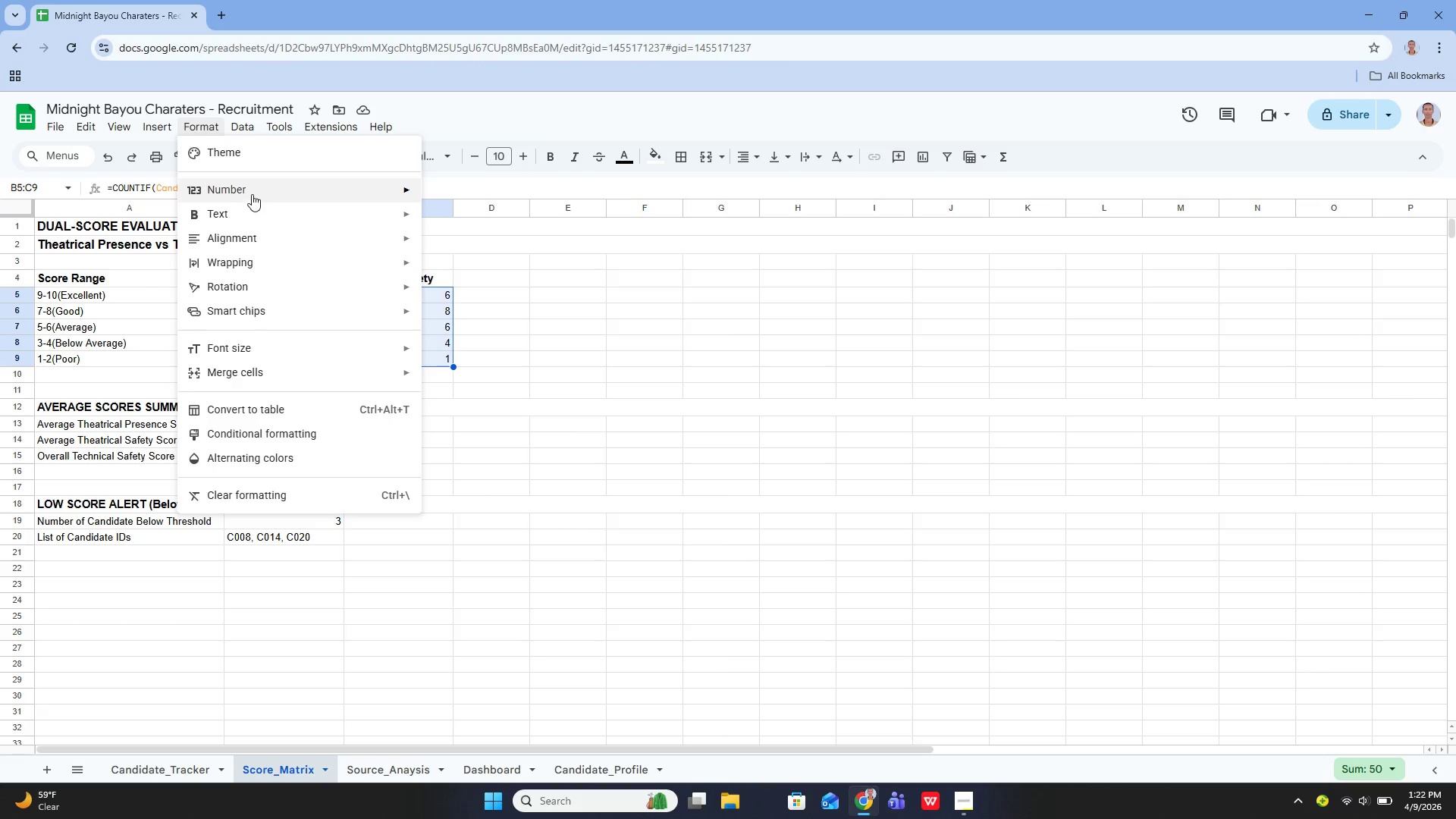 
mouse_move([362, 190])
 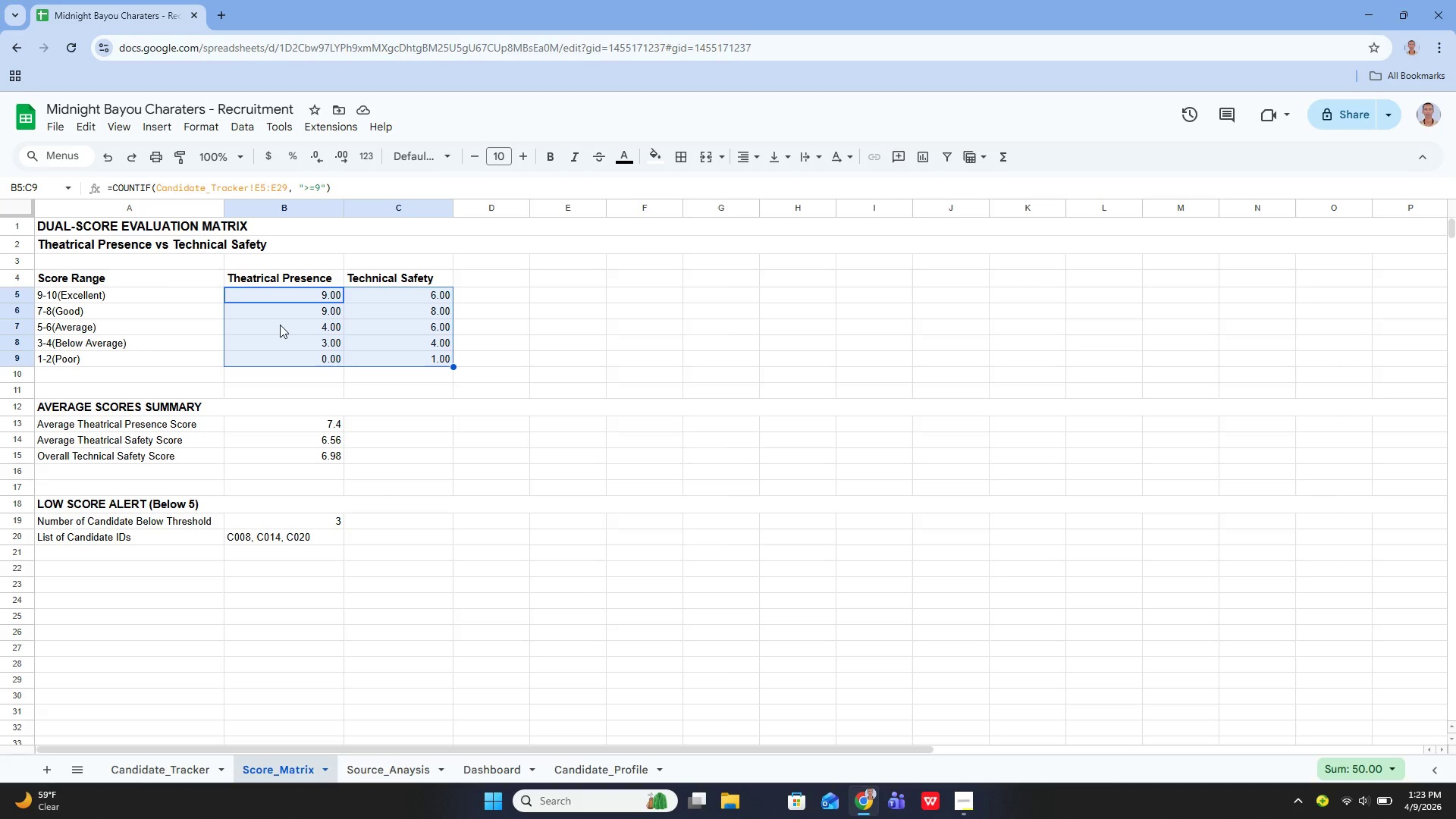 
wait(44.24)
 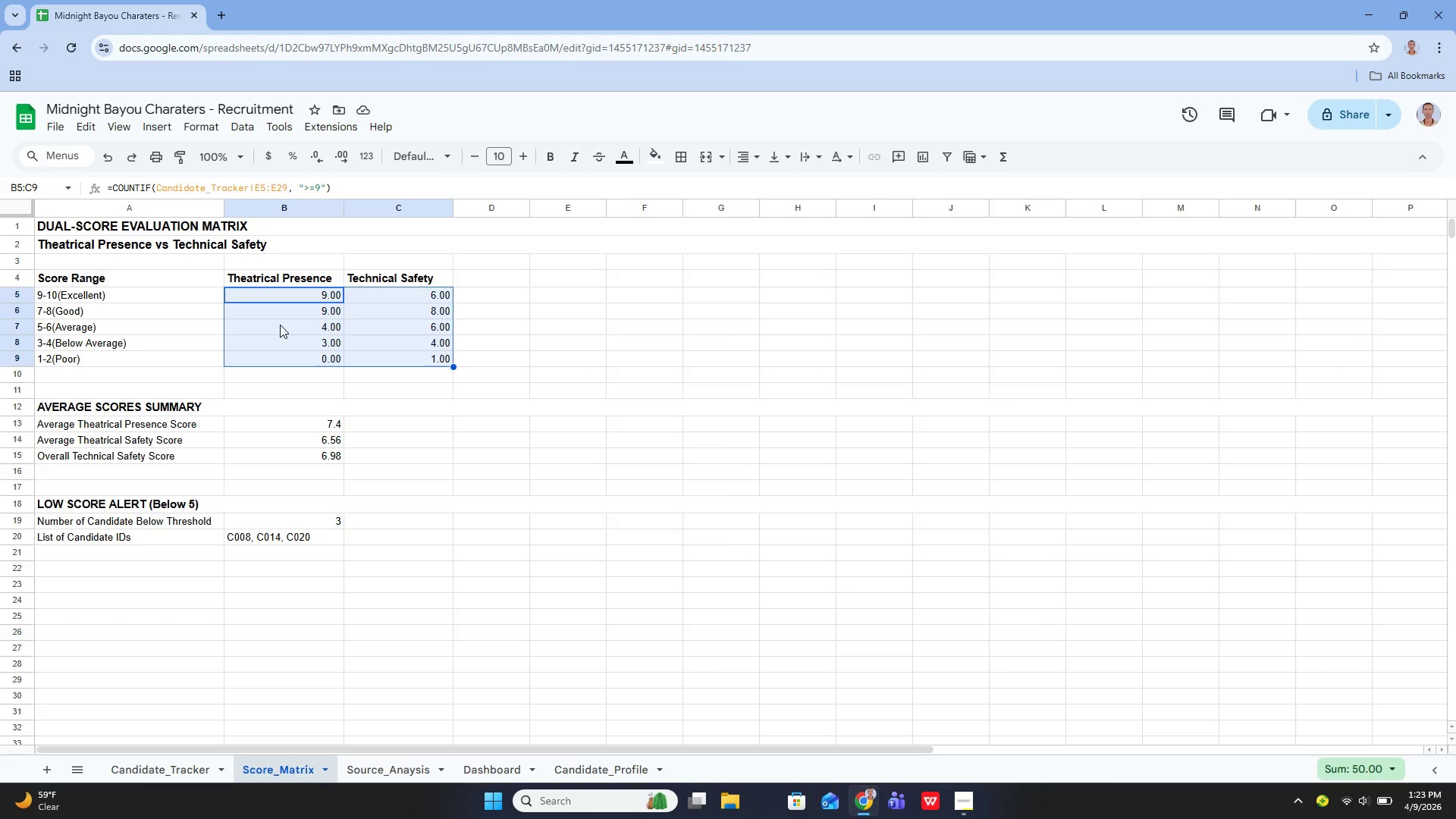 
left_click([306, 162])
 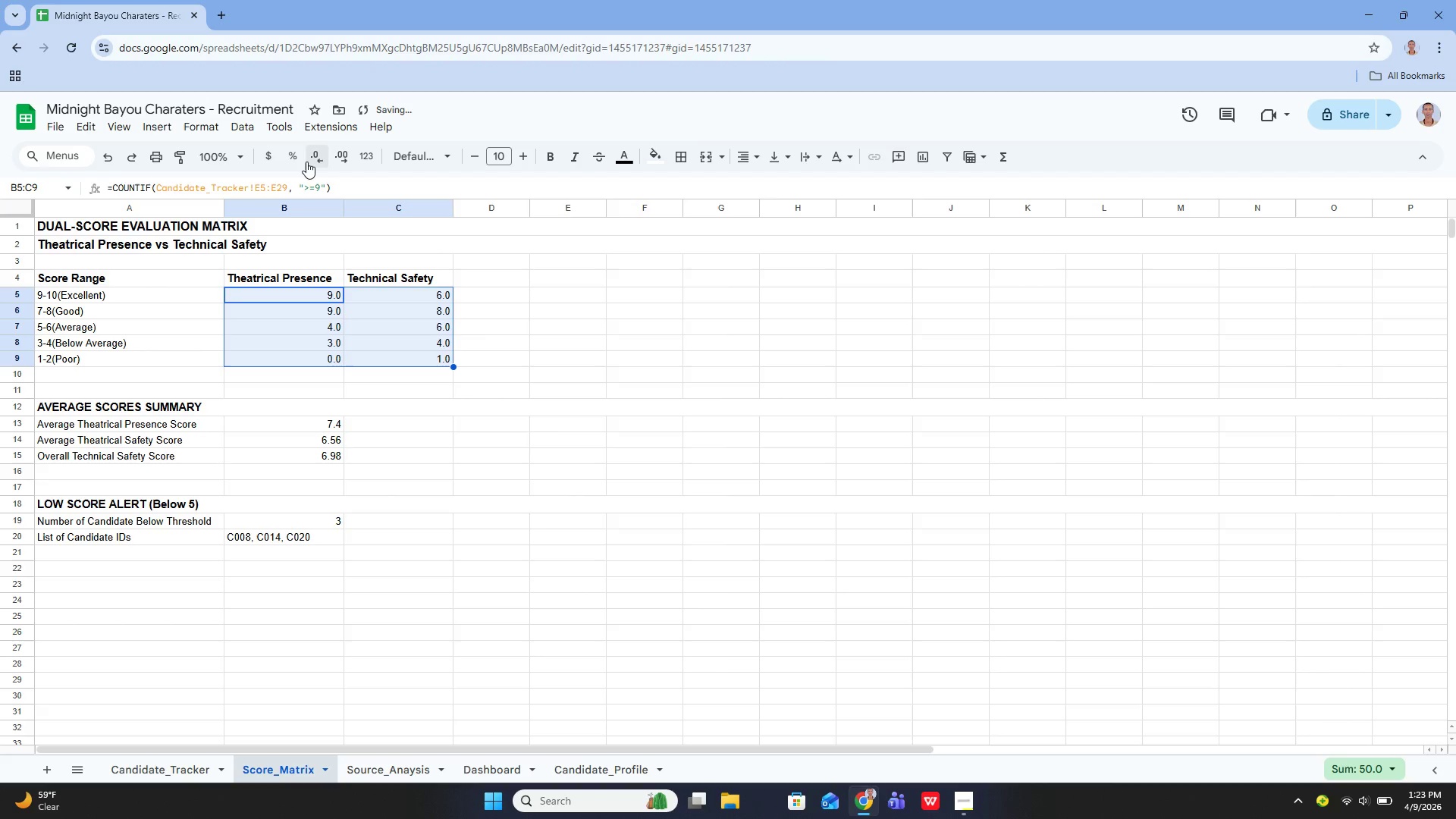 
left_click([306, 162])
 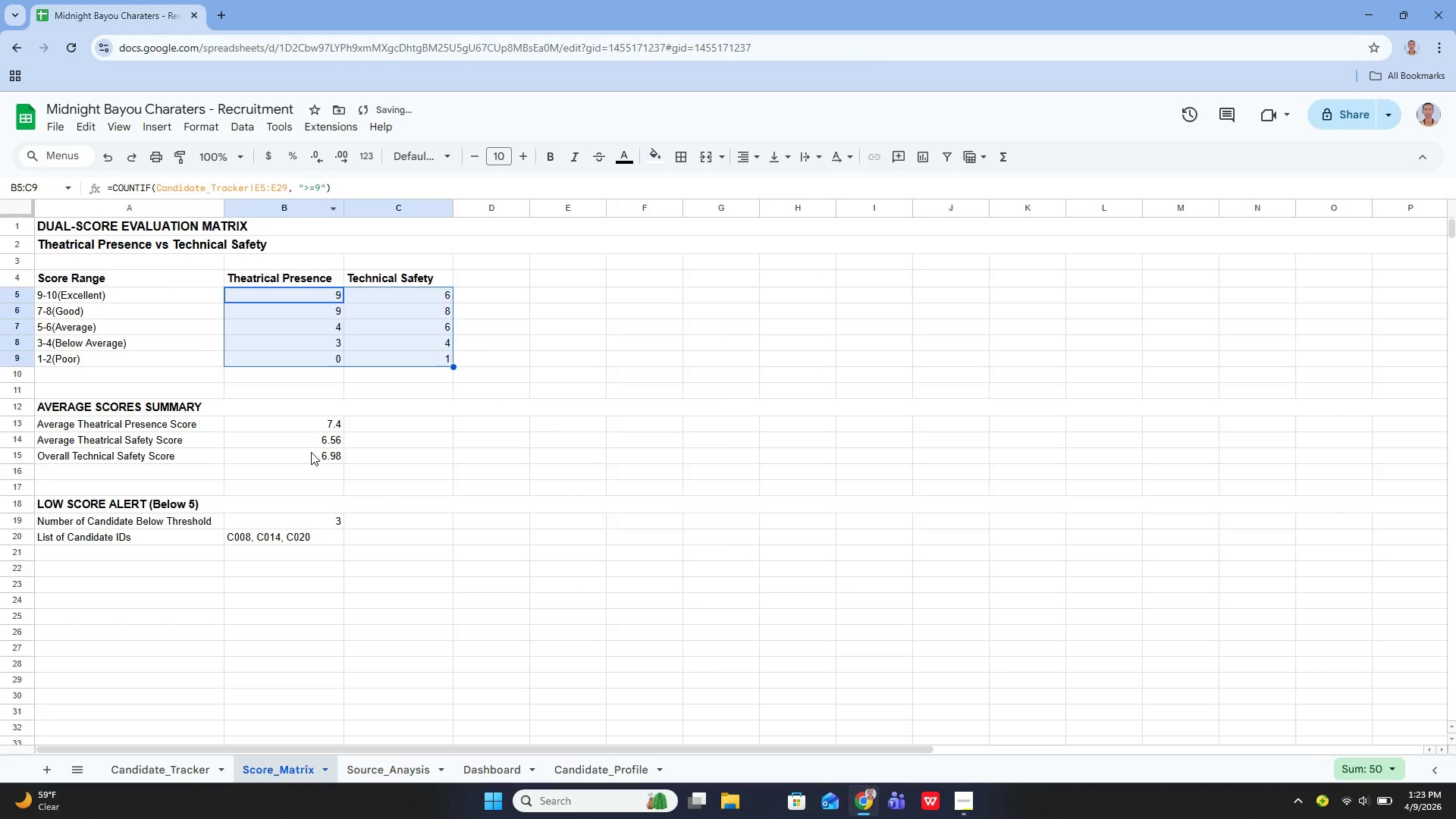 
left_click([297, 423])
 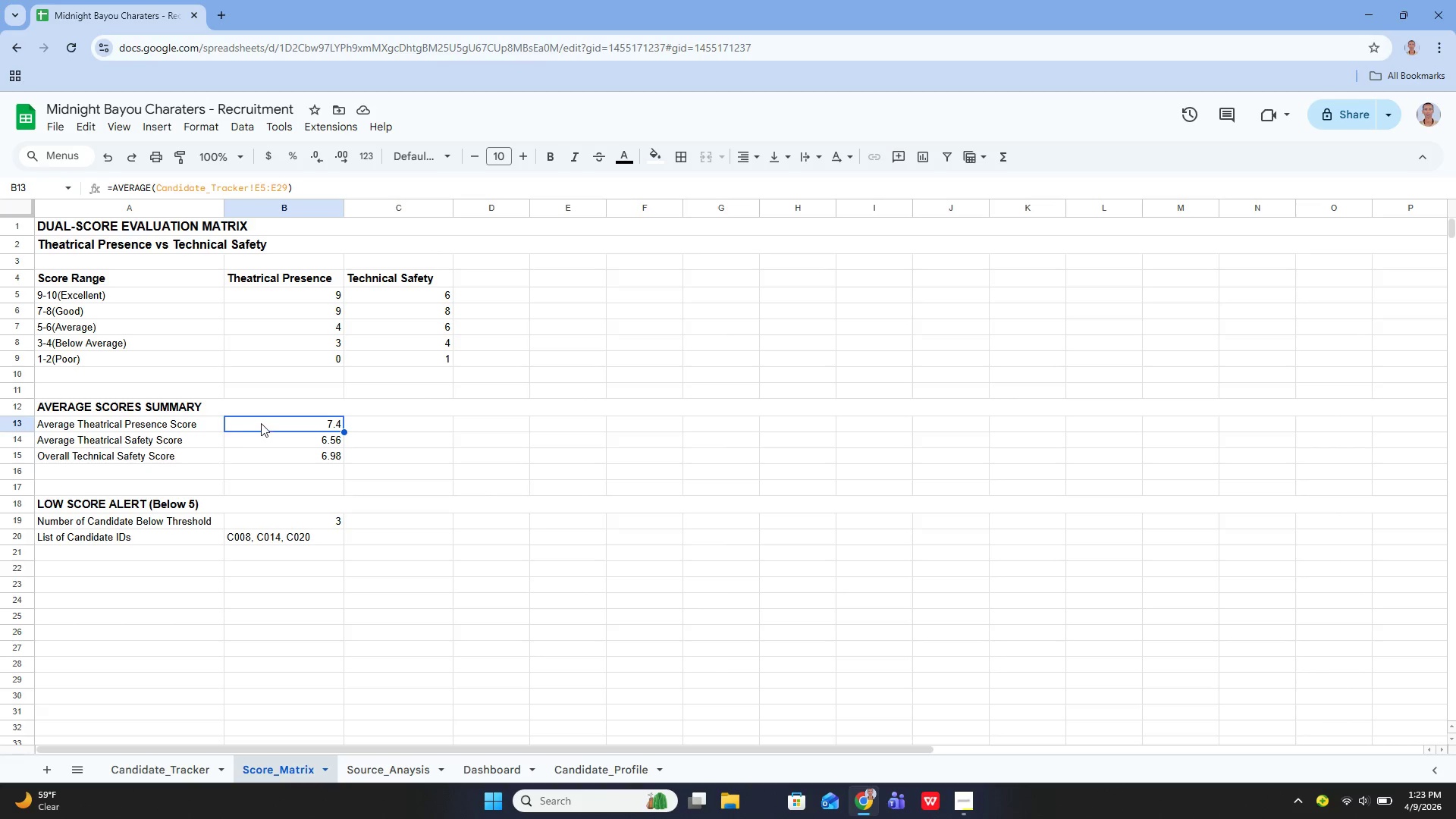 
wait(6.14)
 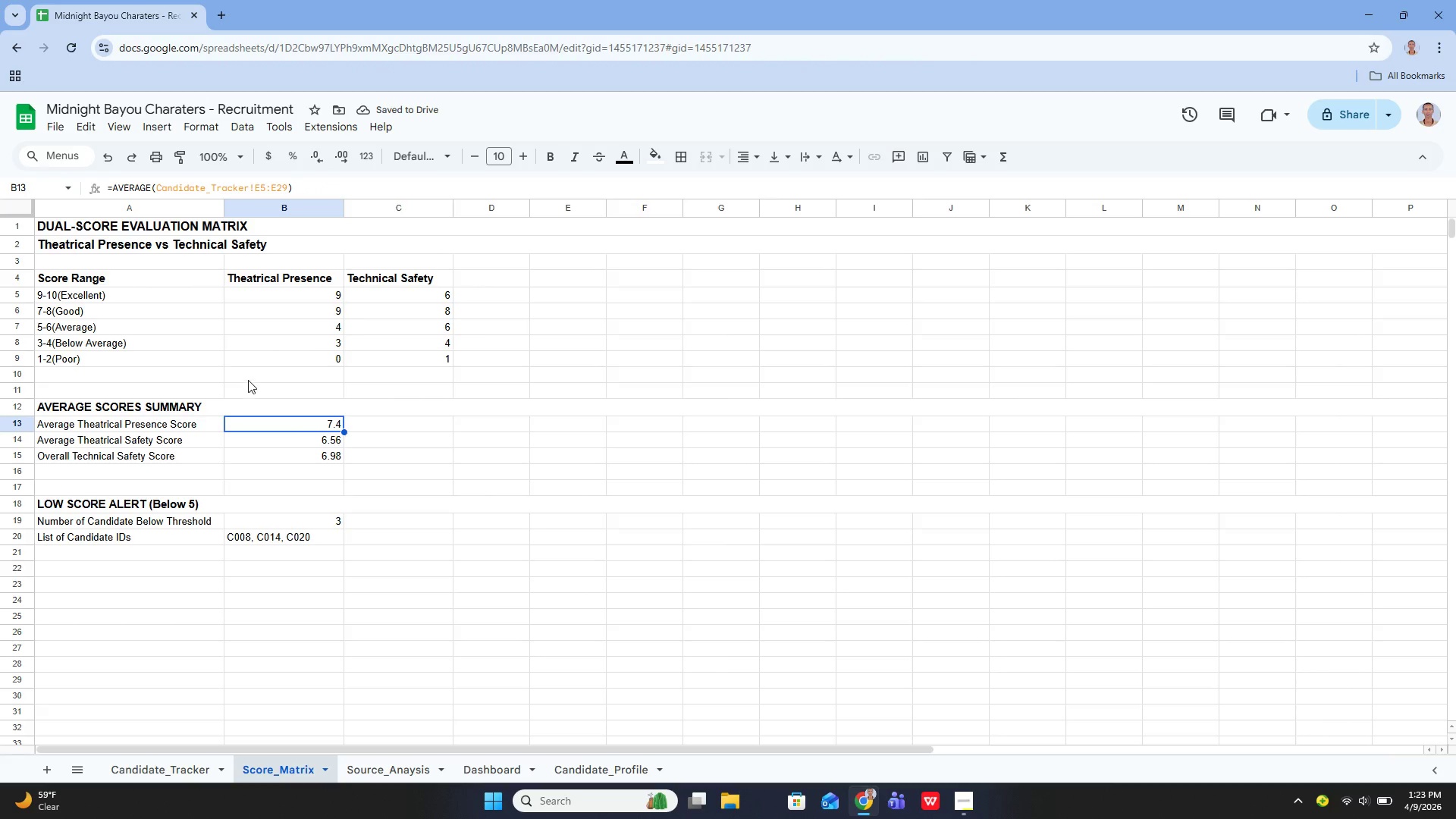 
left_click_drag(start_coordinate=[261, 423], to_coordinate=[265, 458])
 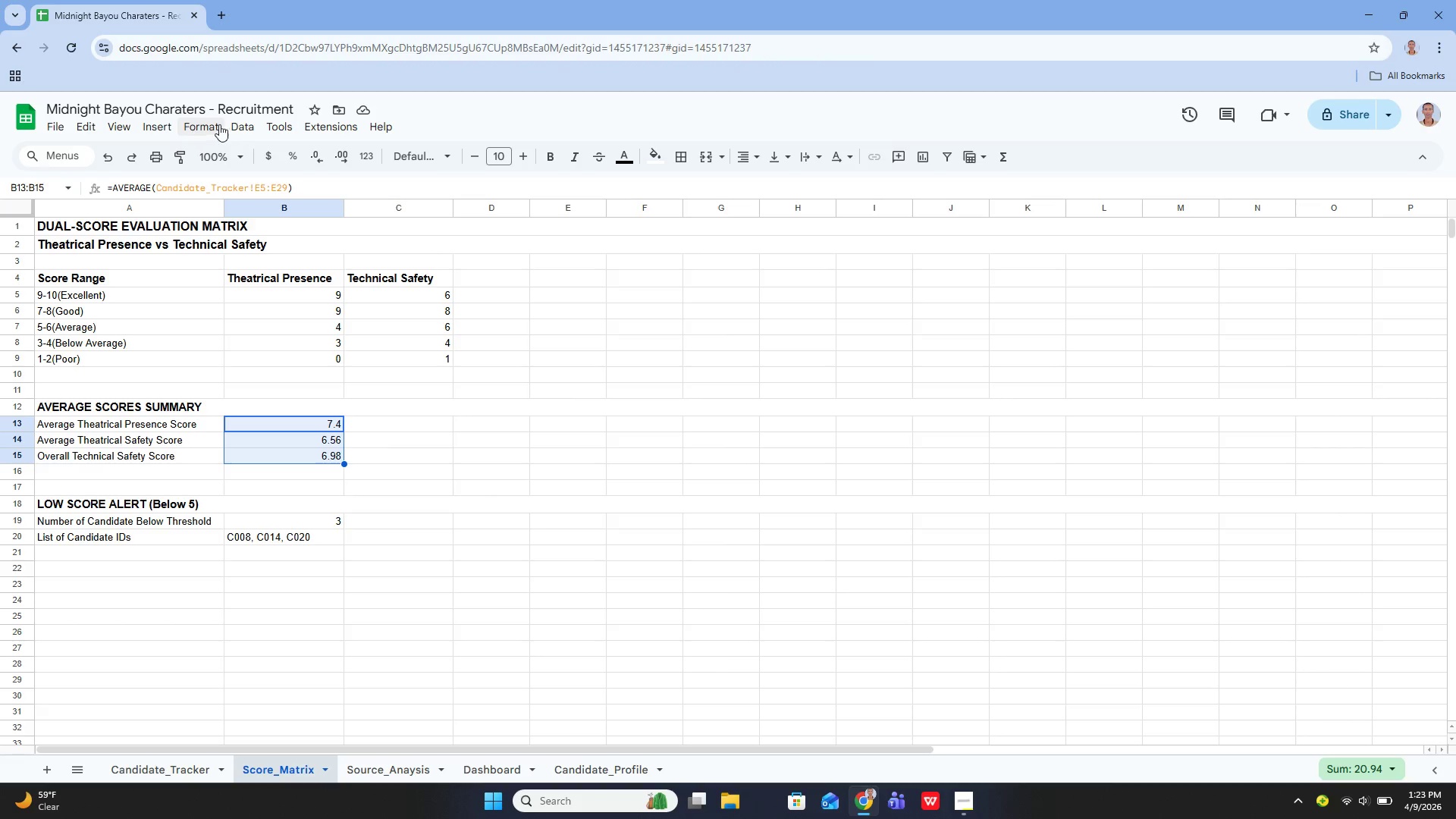 
left_click([191, 130])
 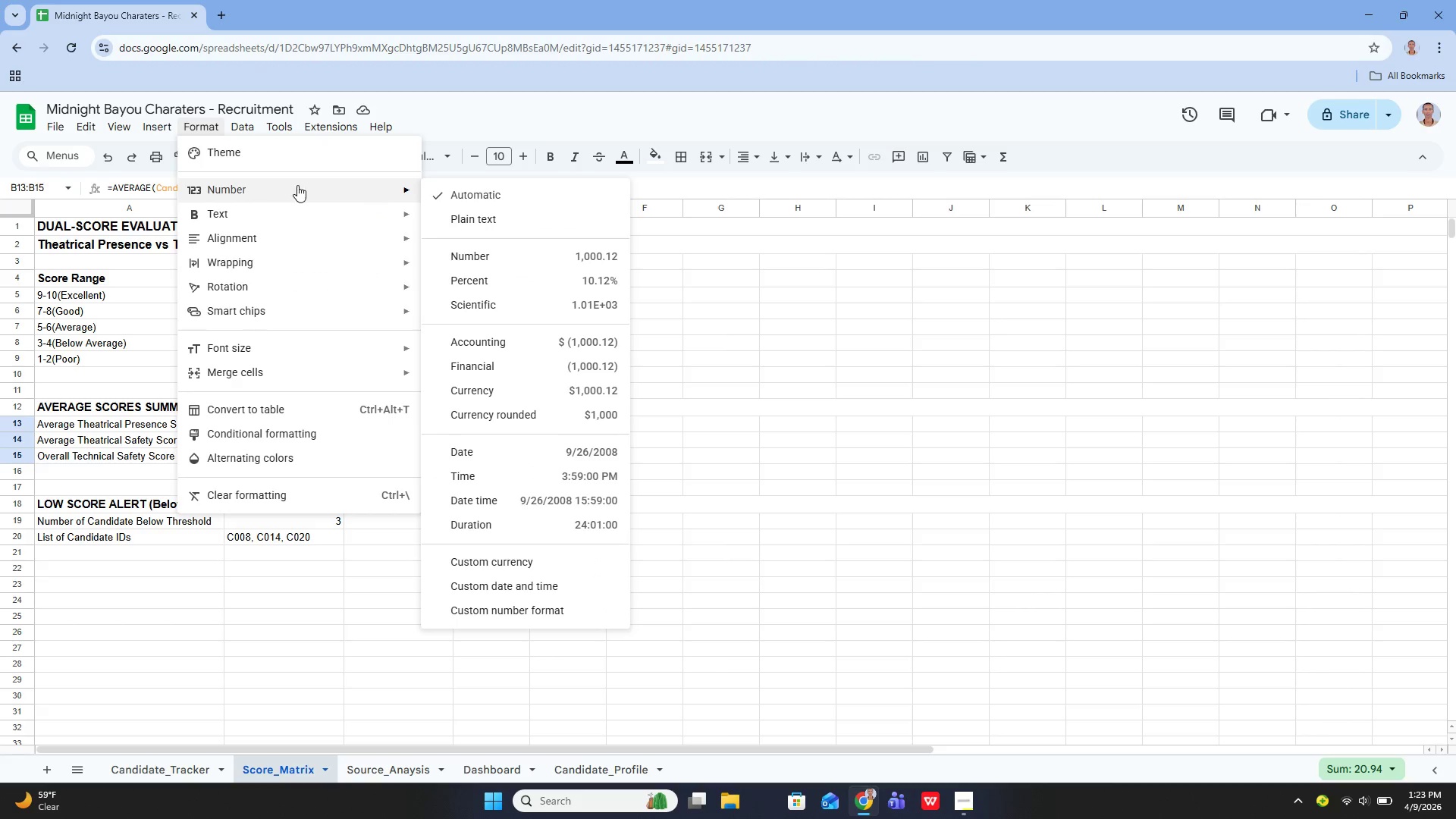 
mouse_move([419, 187])
 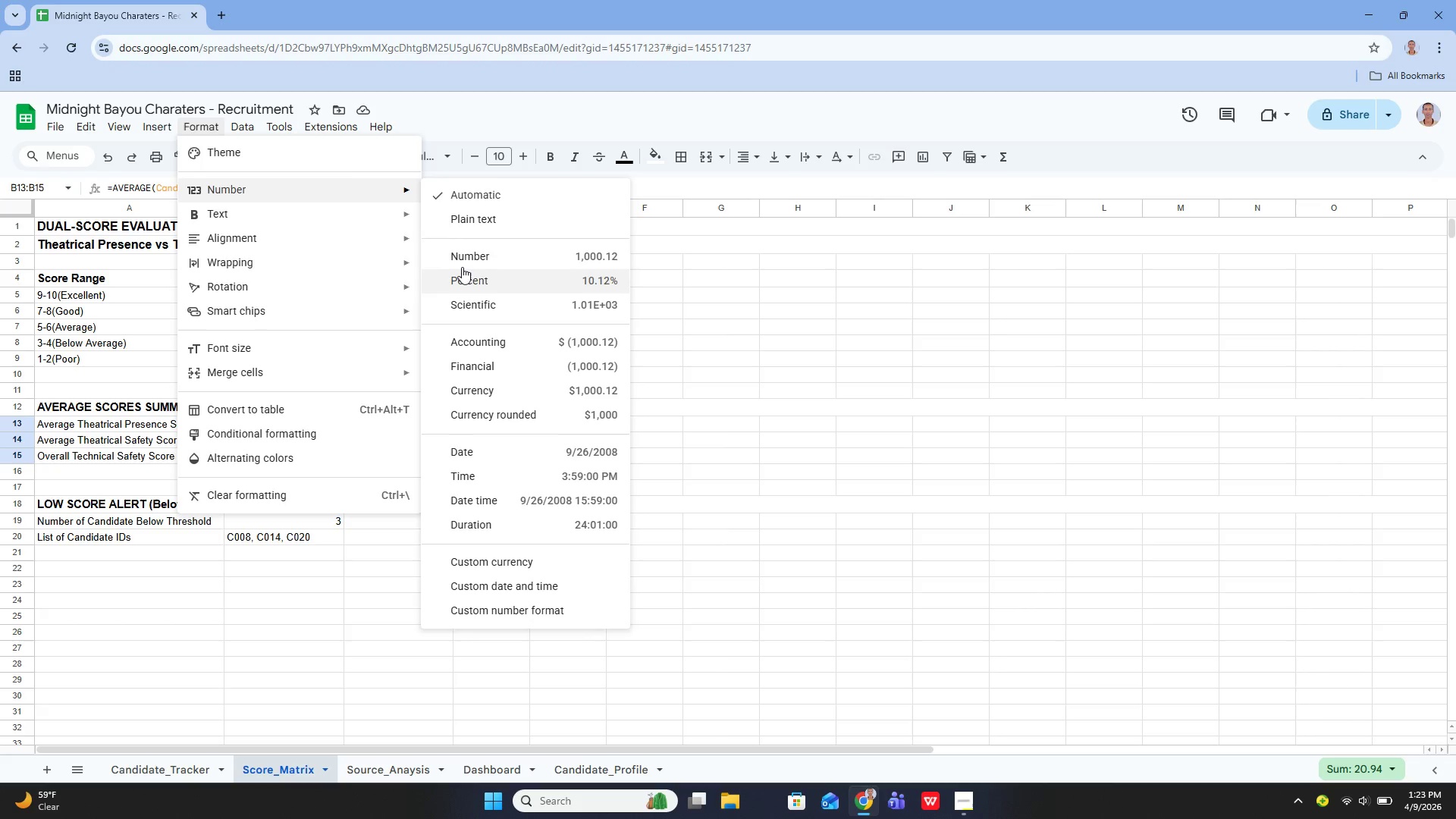 
left_click([460, 255])
 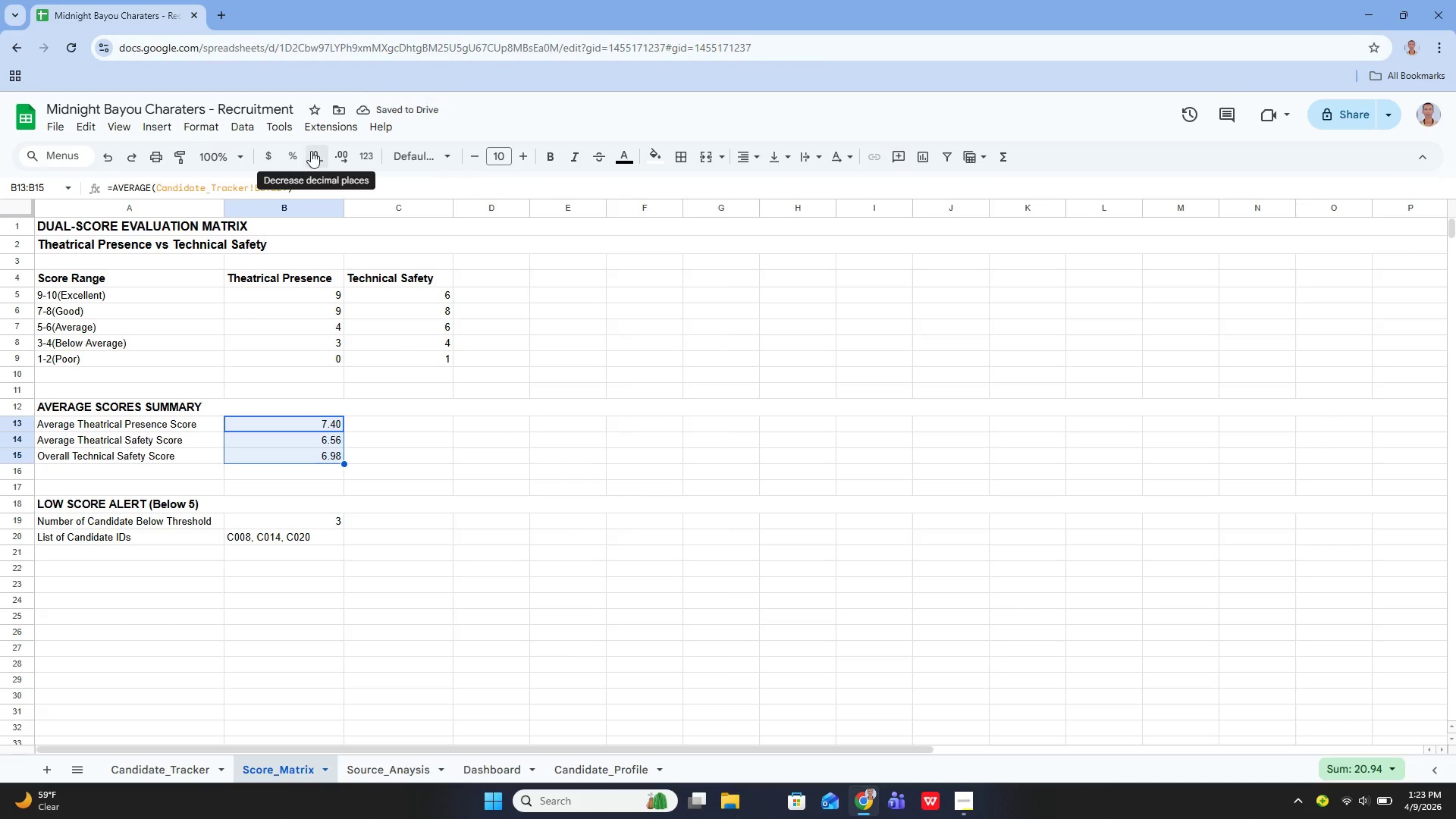 
left_click([311, 151])
 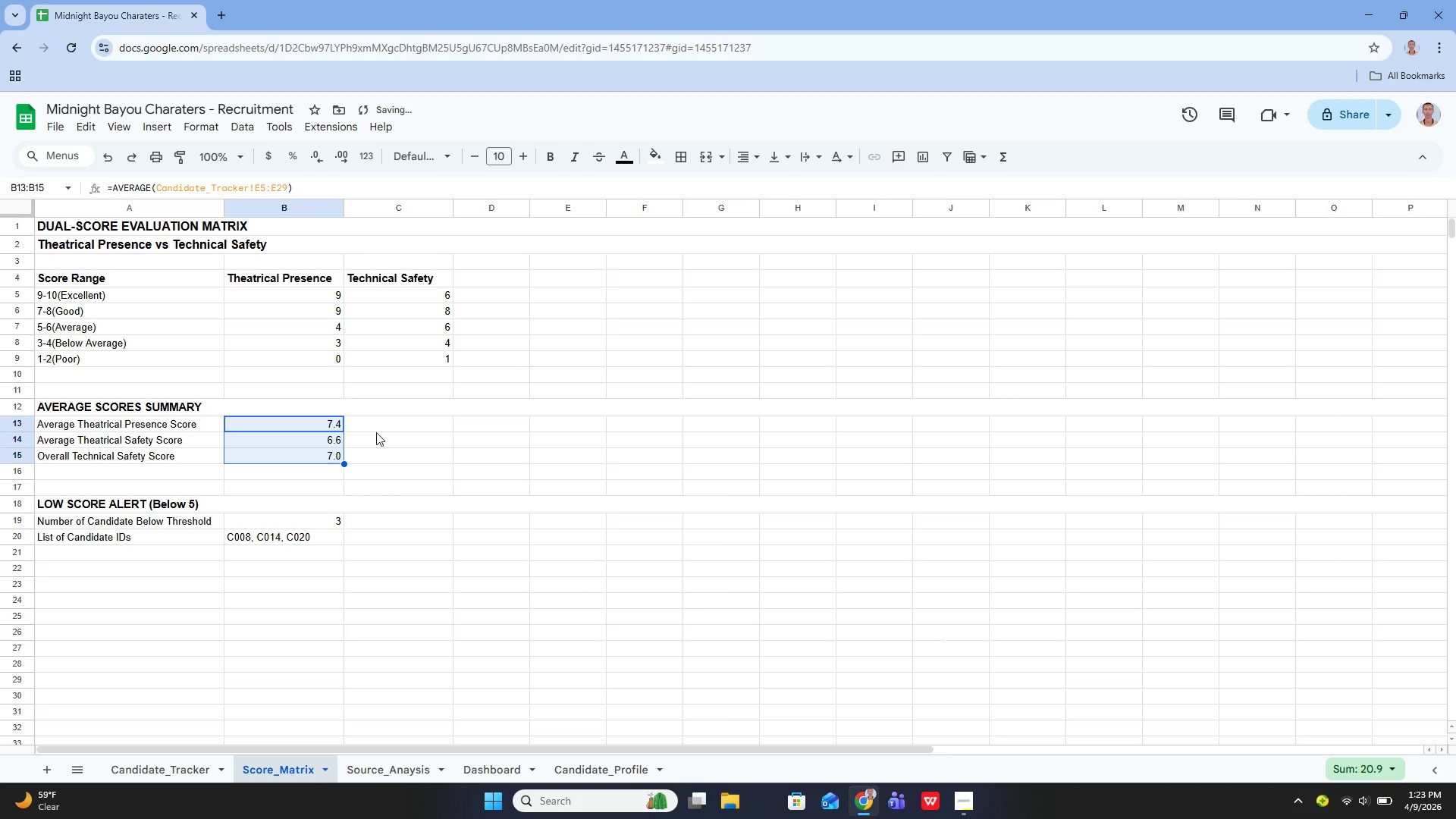 
left_click([380, 447])
 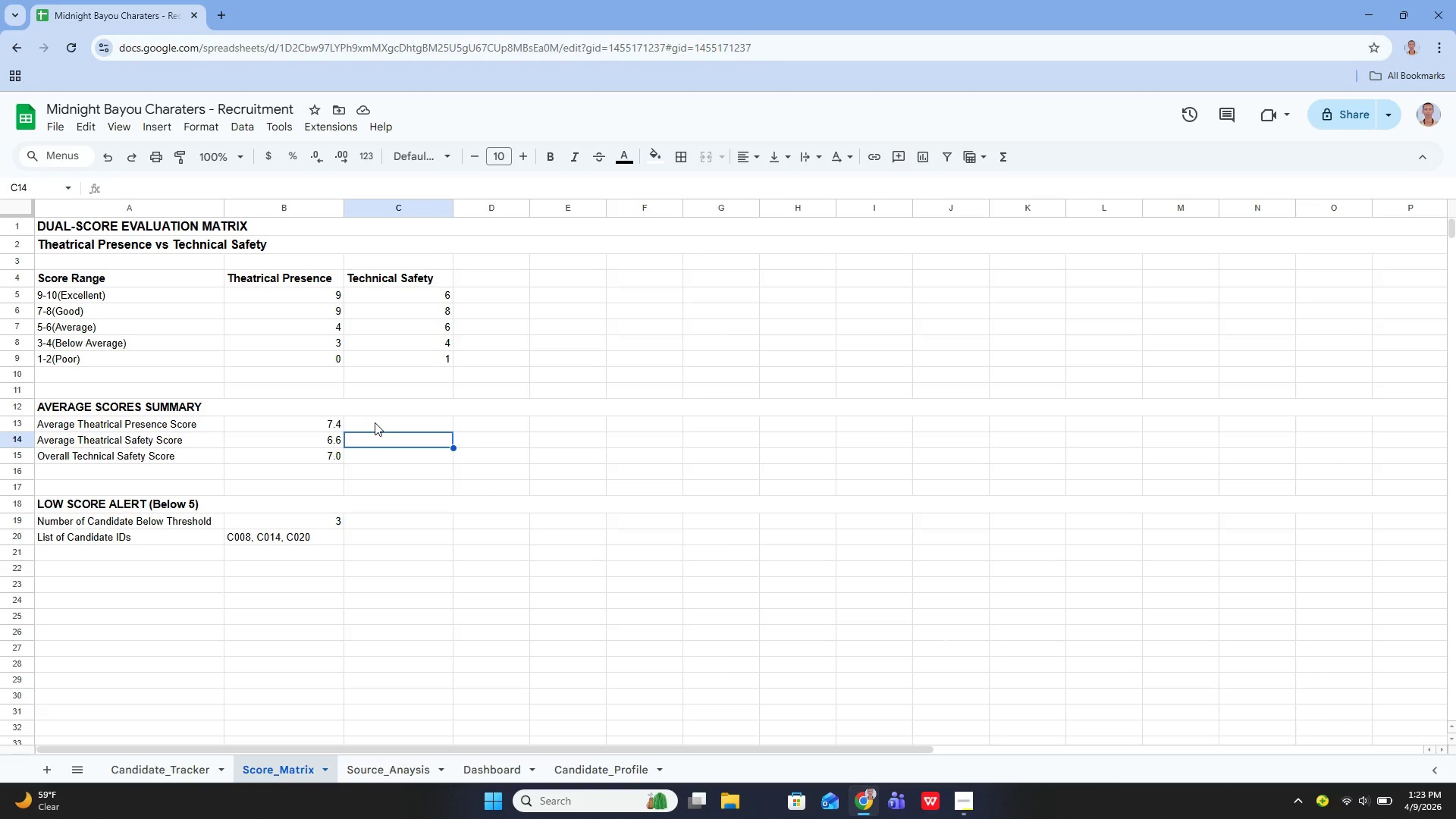 
wait(15.22)
 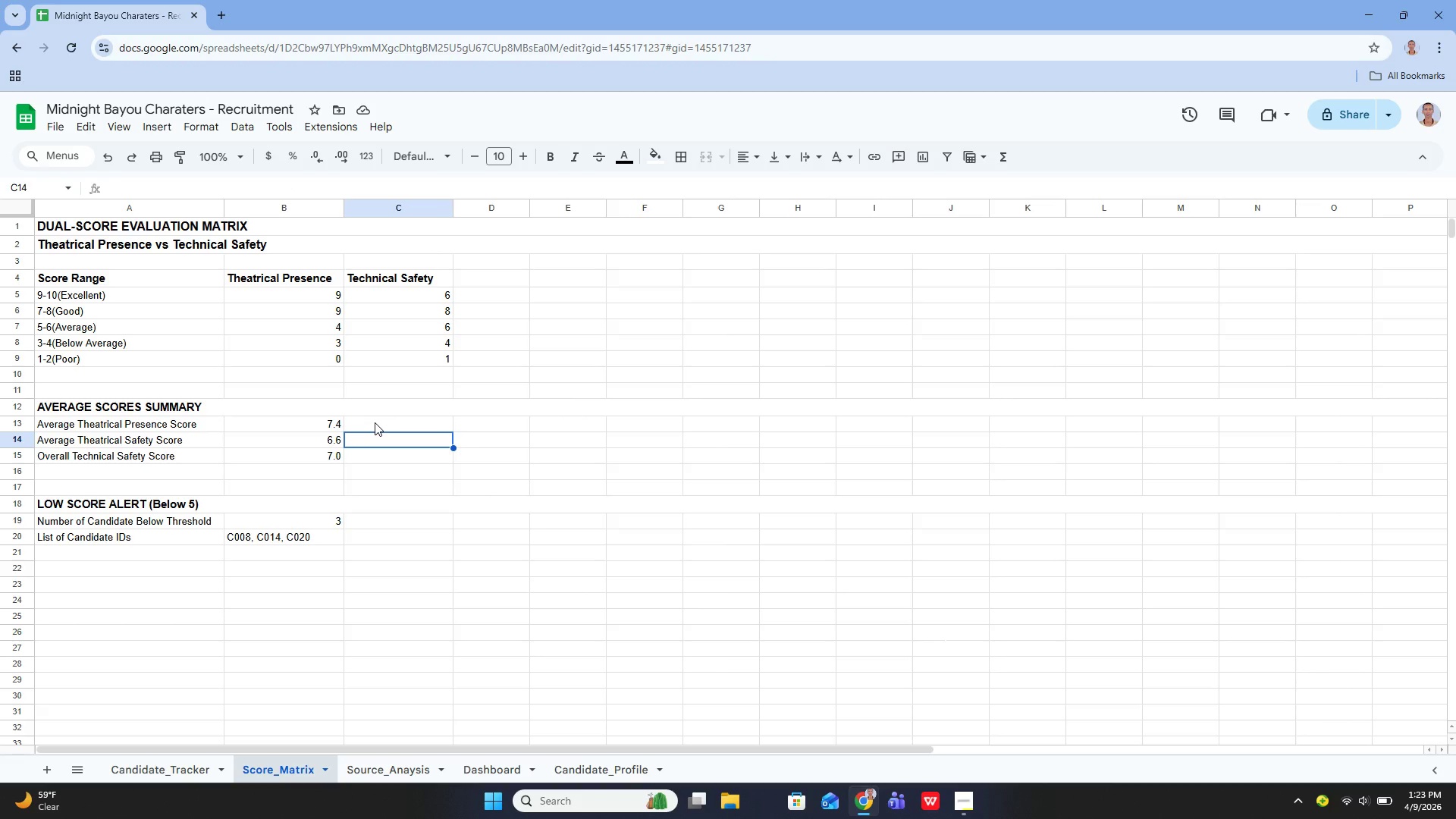 
left_click_drag(start_coordinate=[60, 279], to_coordinate=[435, 357])
 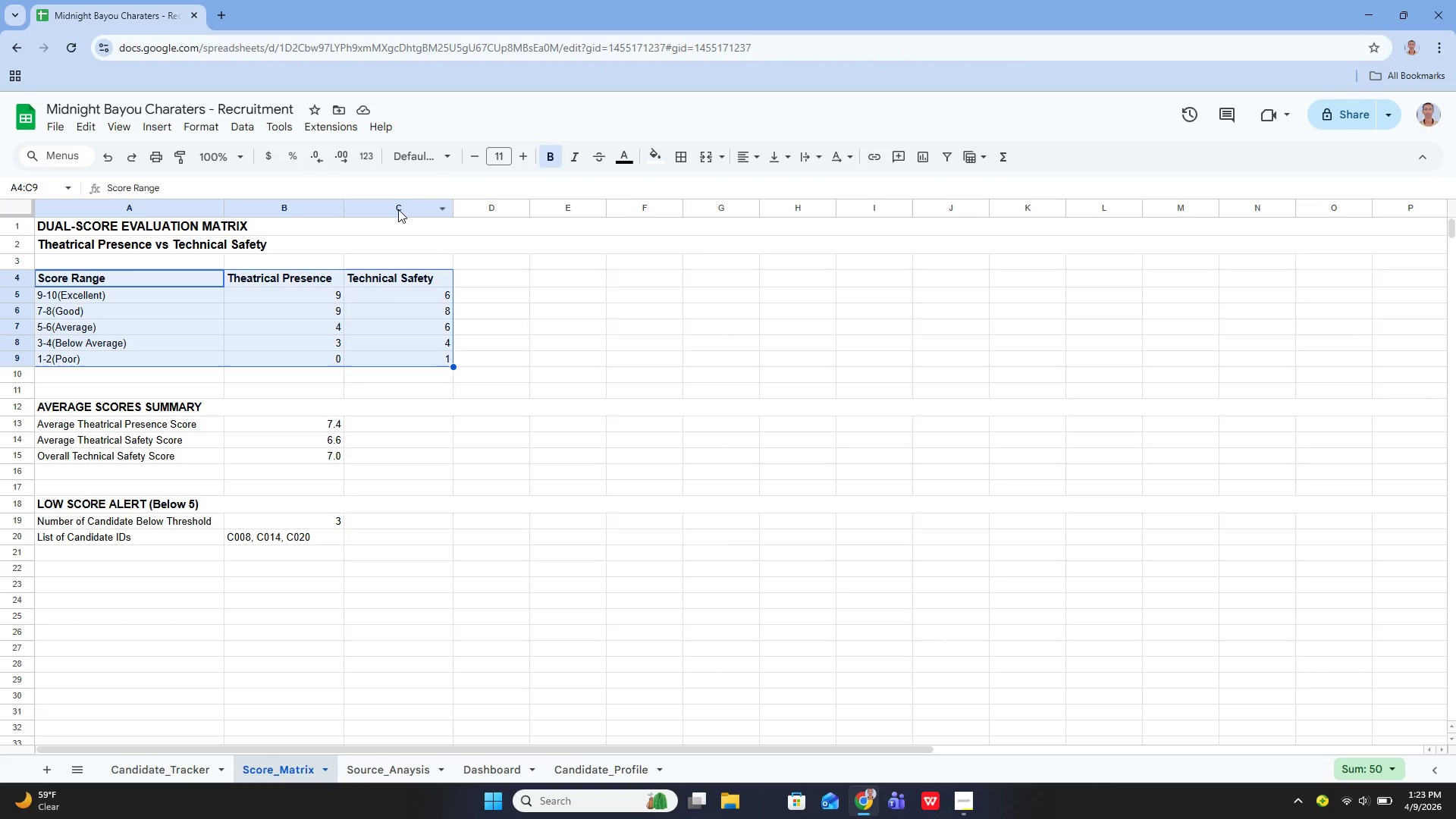 
mouse_move([479, 171])
 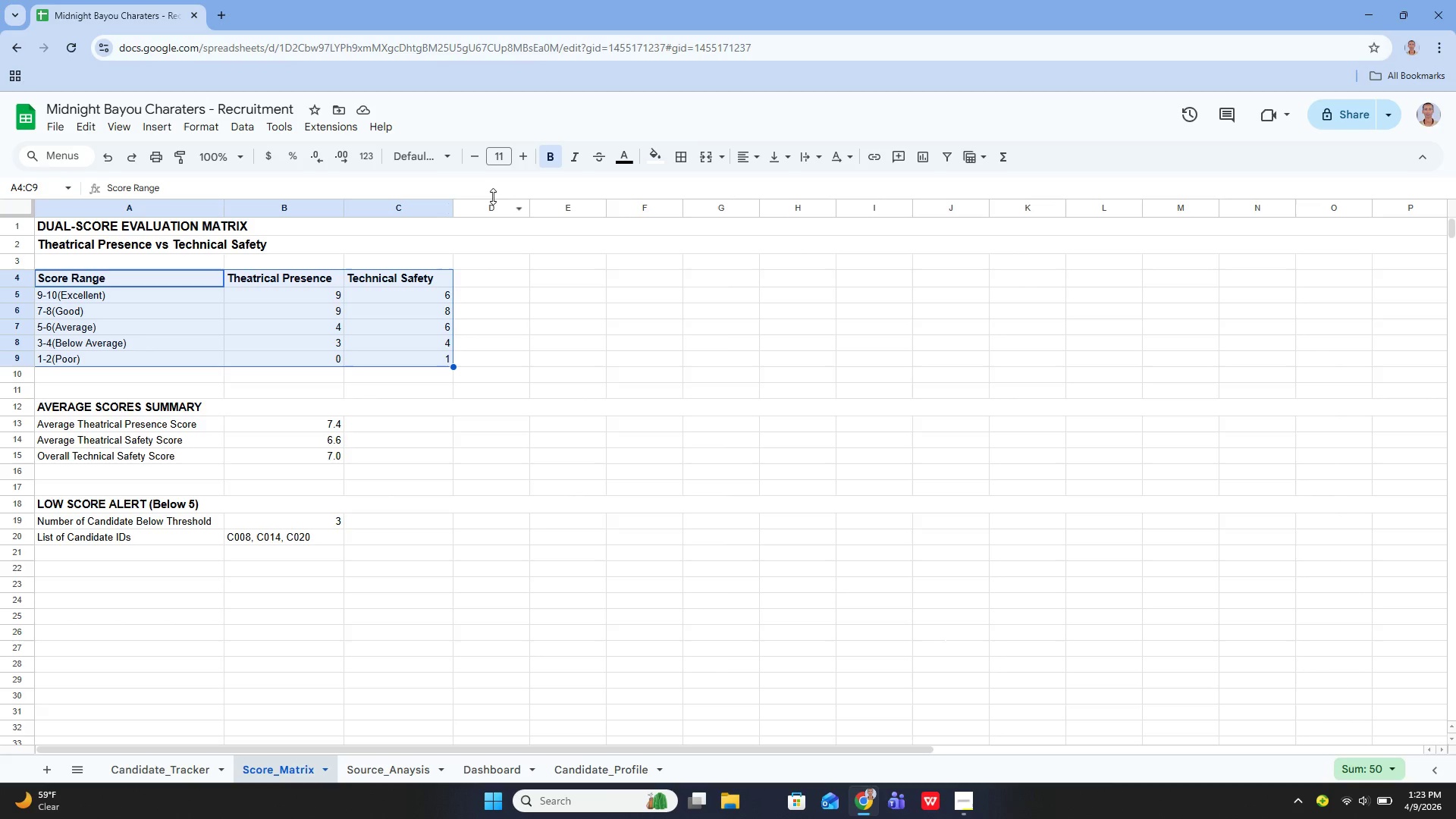 
mouse_move([676, 175])
 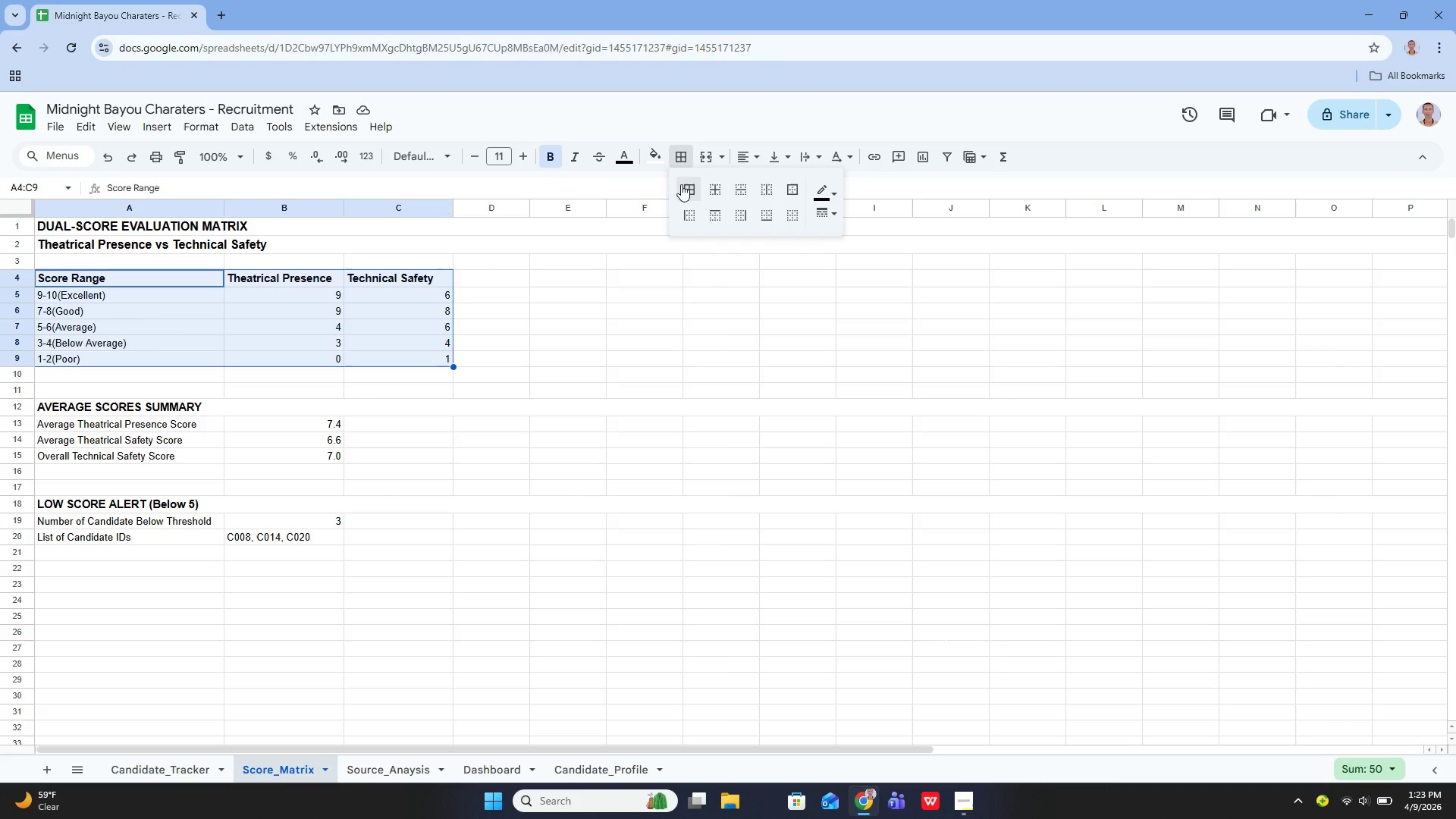 
left_click([681, 184])
 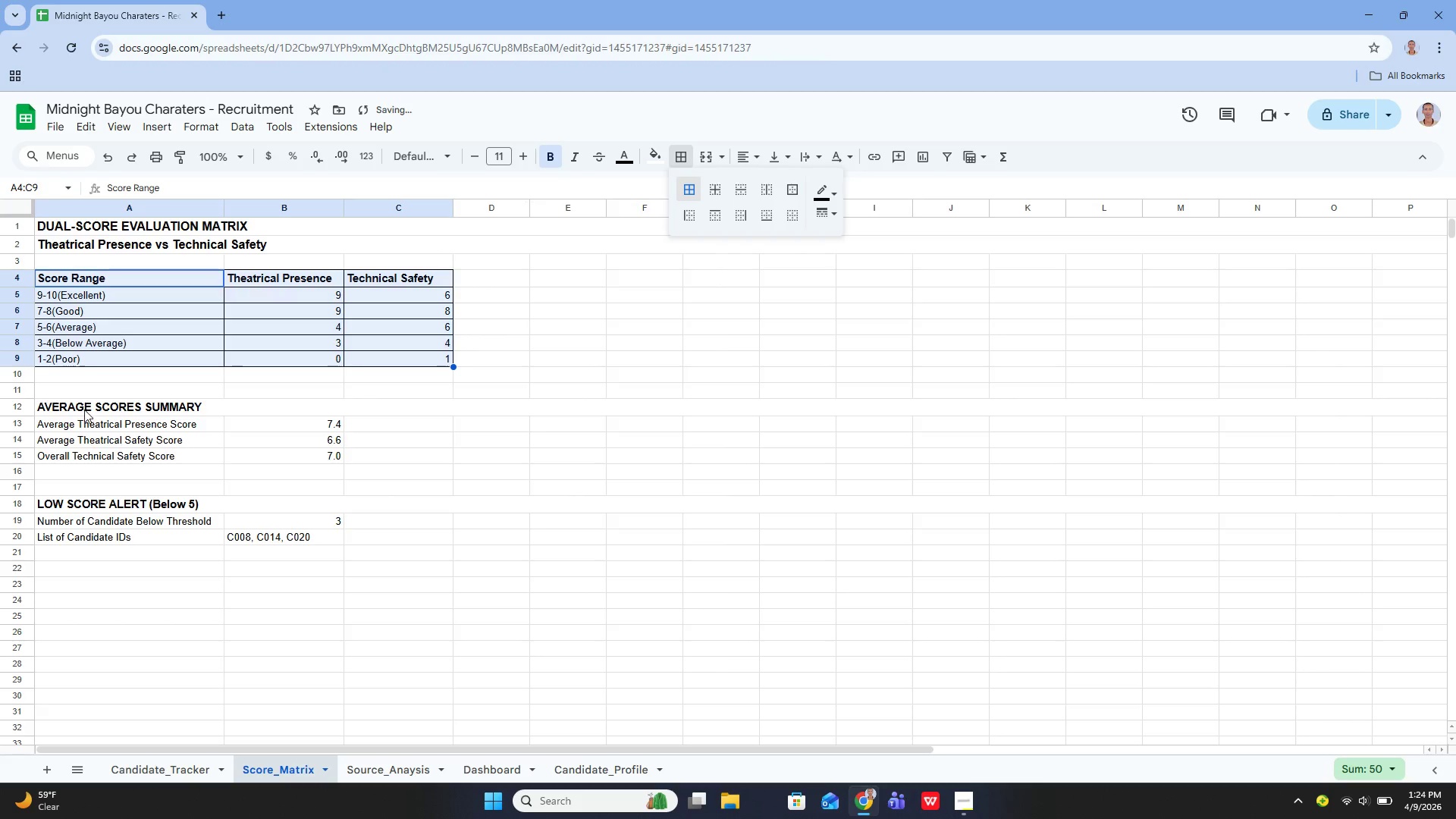 
left_click_drag(start_coordinate=[78, 421], to_coordinate=[280, 459])
 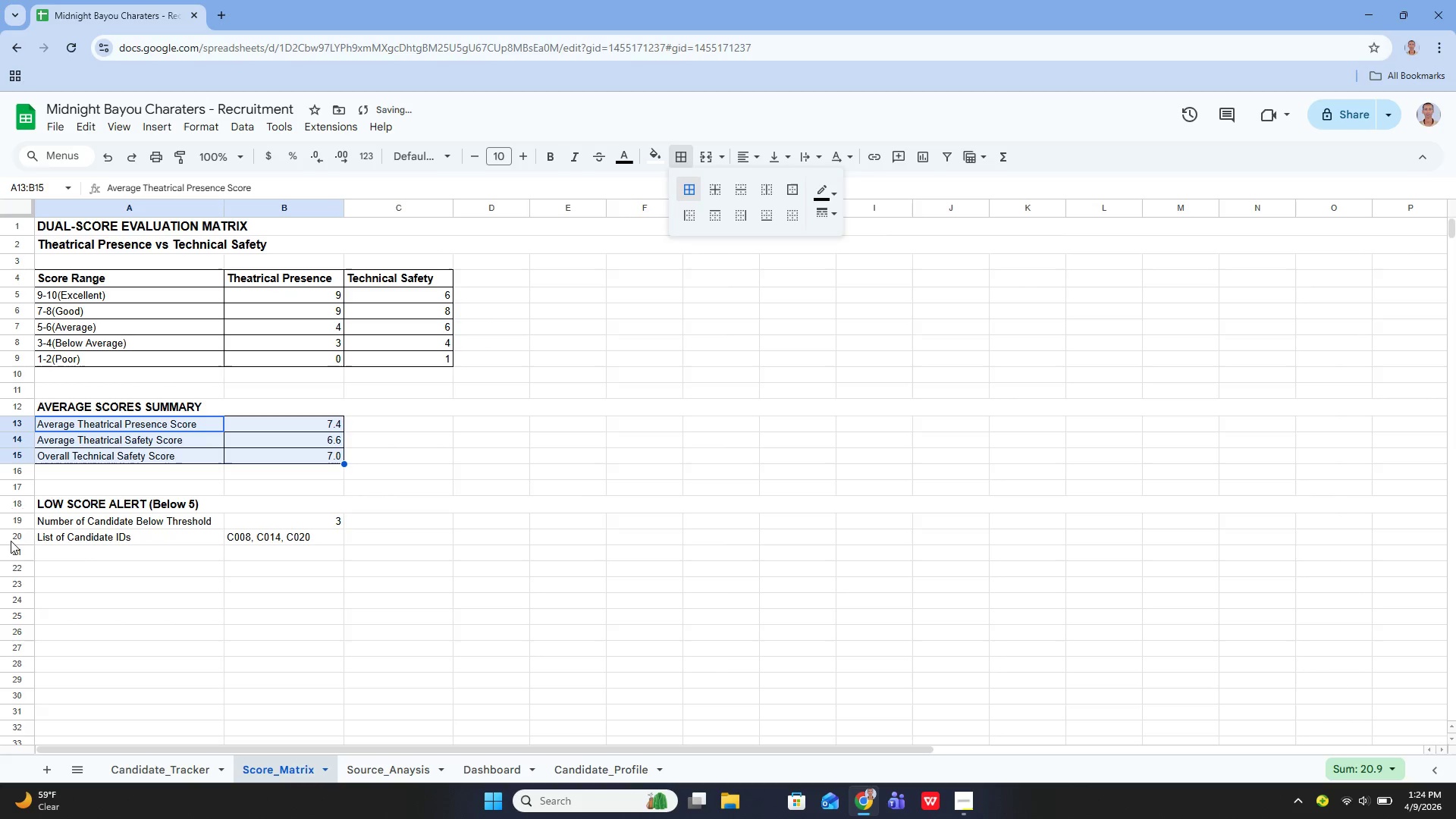 
wait(8.28)
 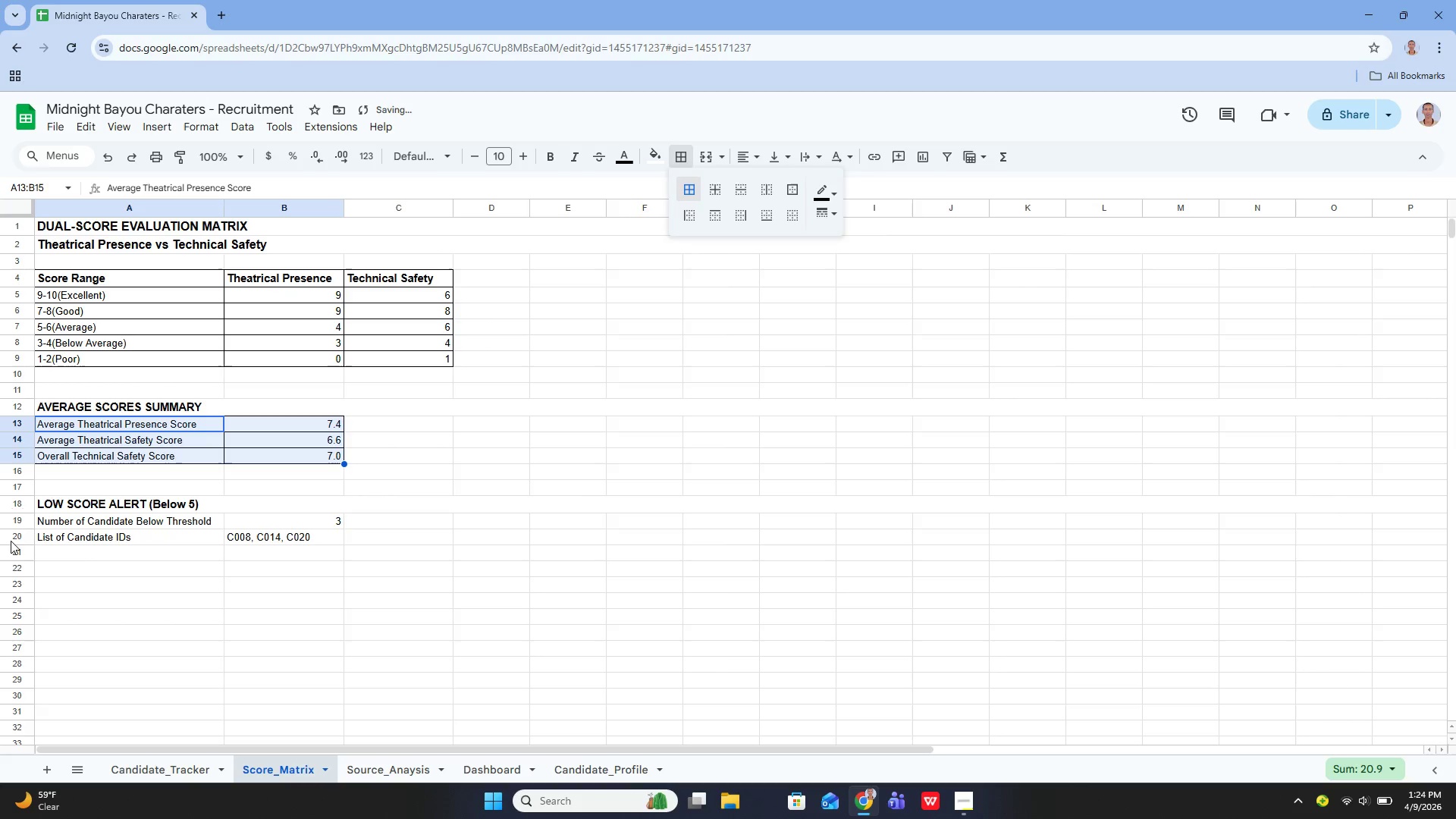 
left_click_drag(start_coordinate=[95, 522], to_coordinate=[268, 535])
 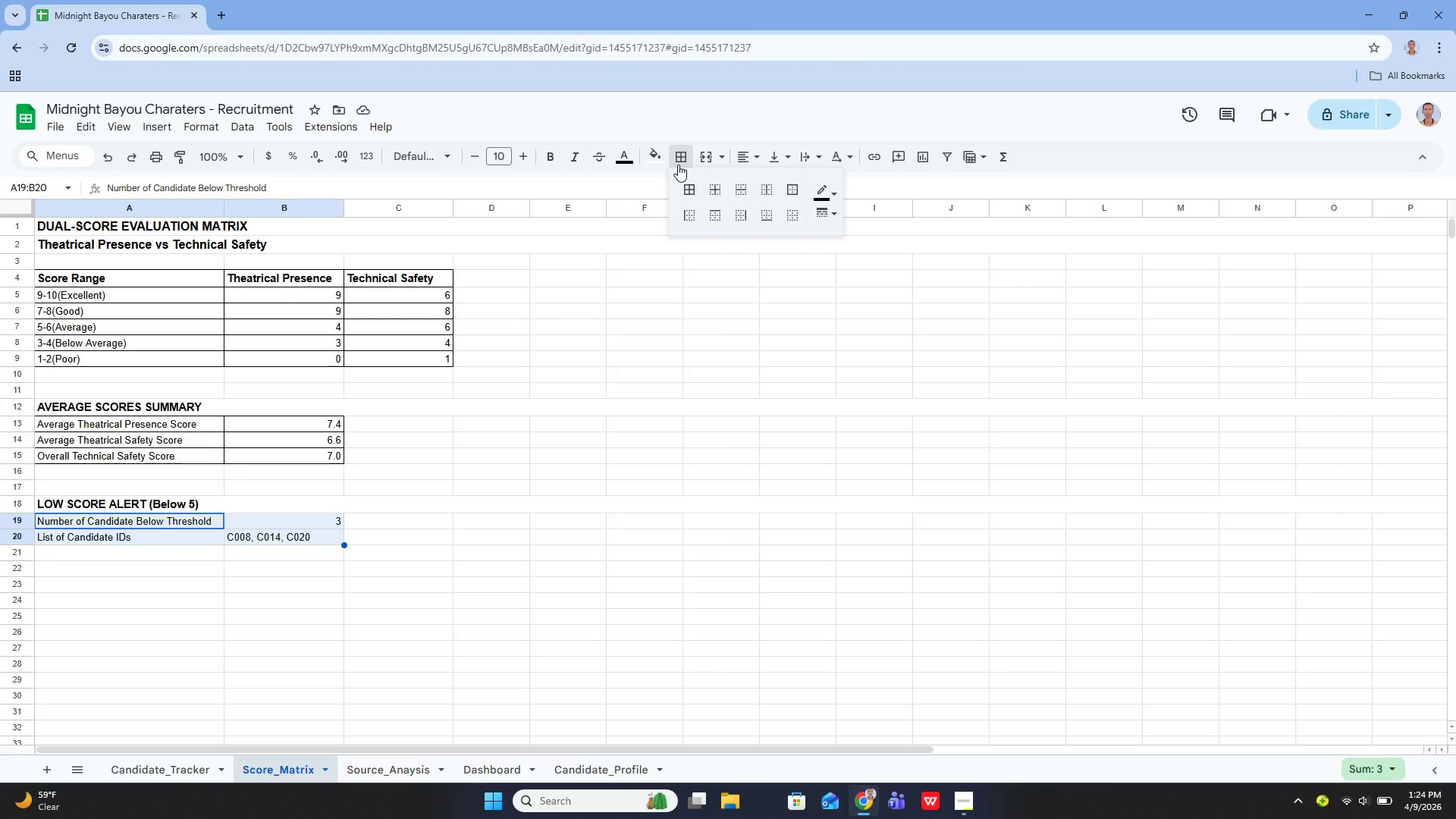 
left_click([694, 188])
 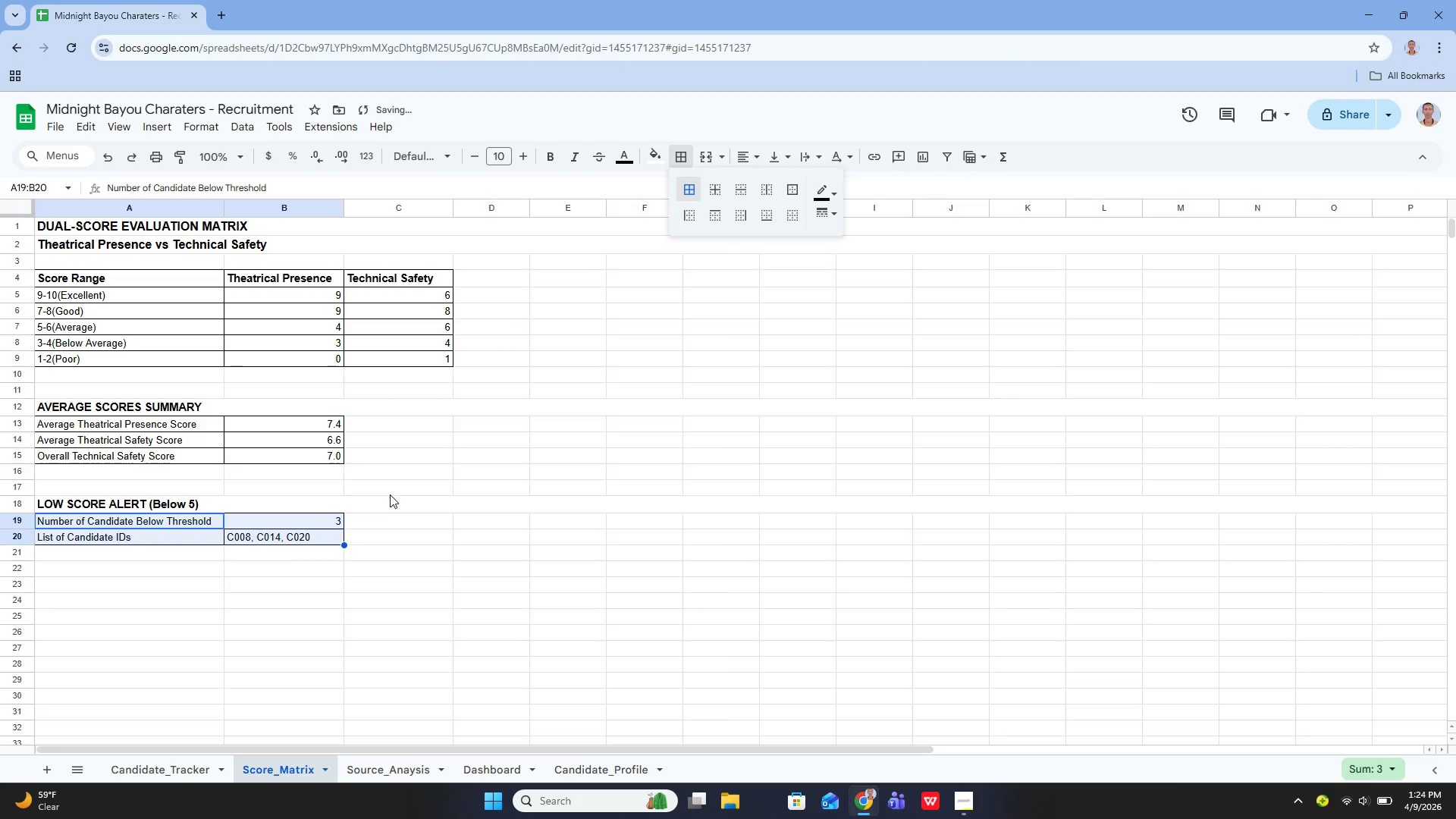 
left_click([395, 518])
 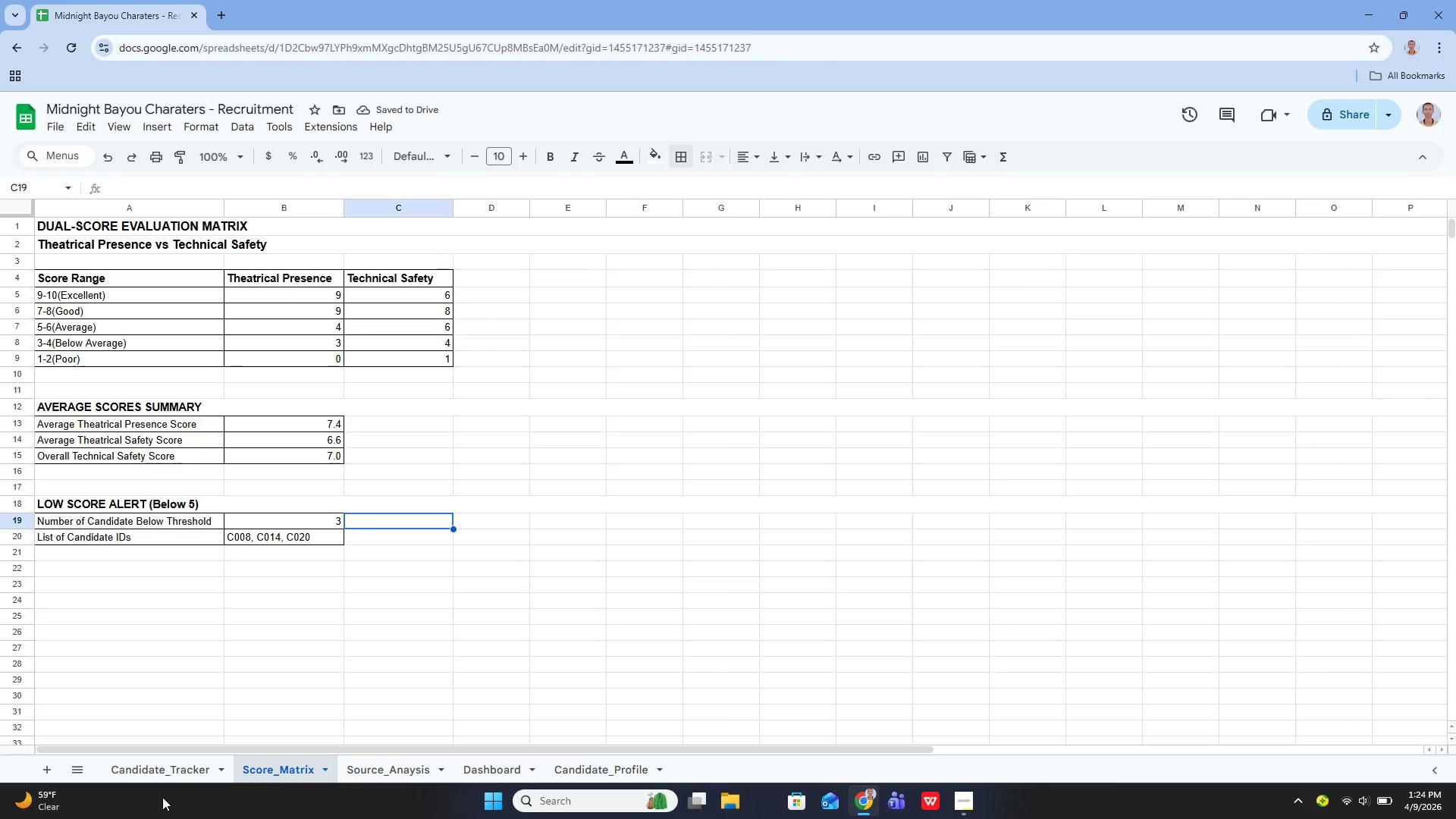 
left_click_drag(start_coordinate=[158, 777], to_coordinate=[157, 773])
 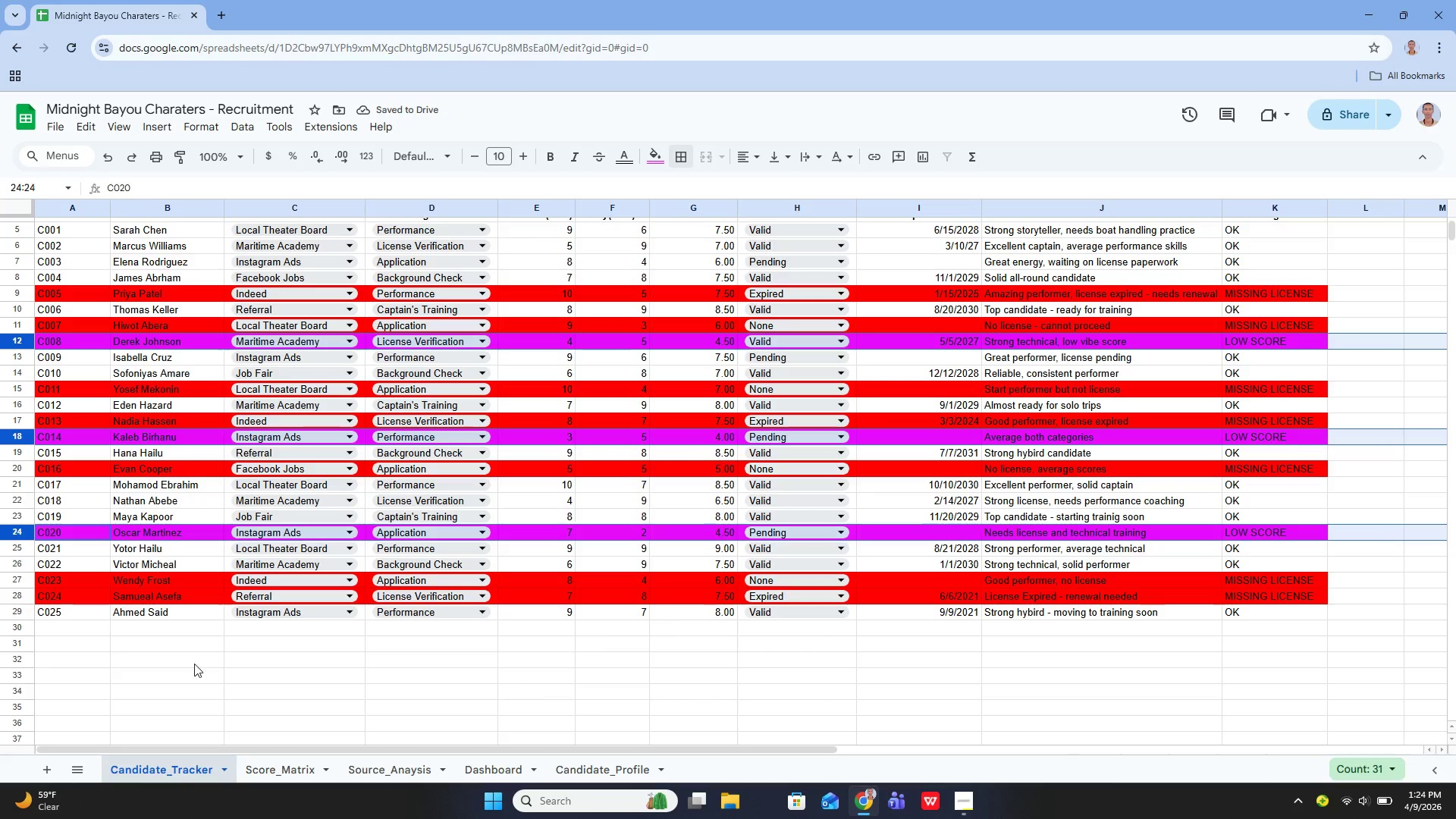 
scroll: coordinate [287, 629], scroll_direction: up, amount: 2.0
 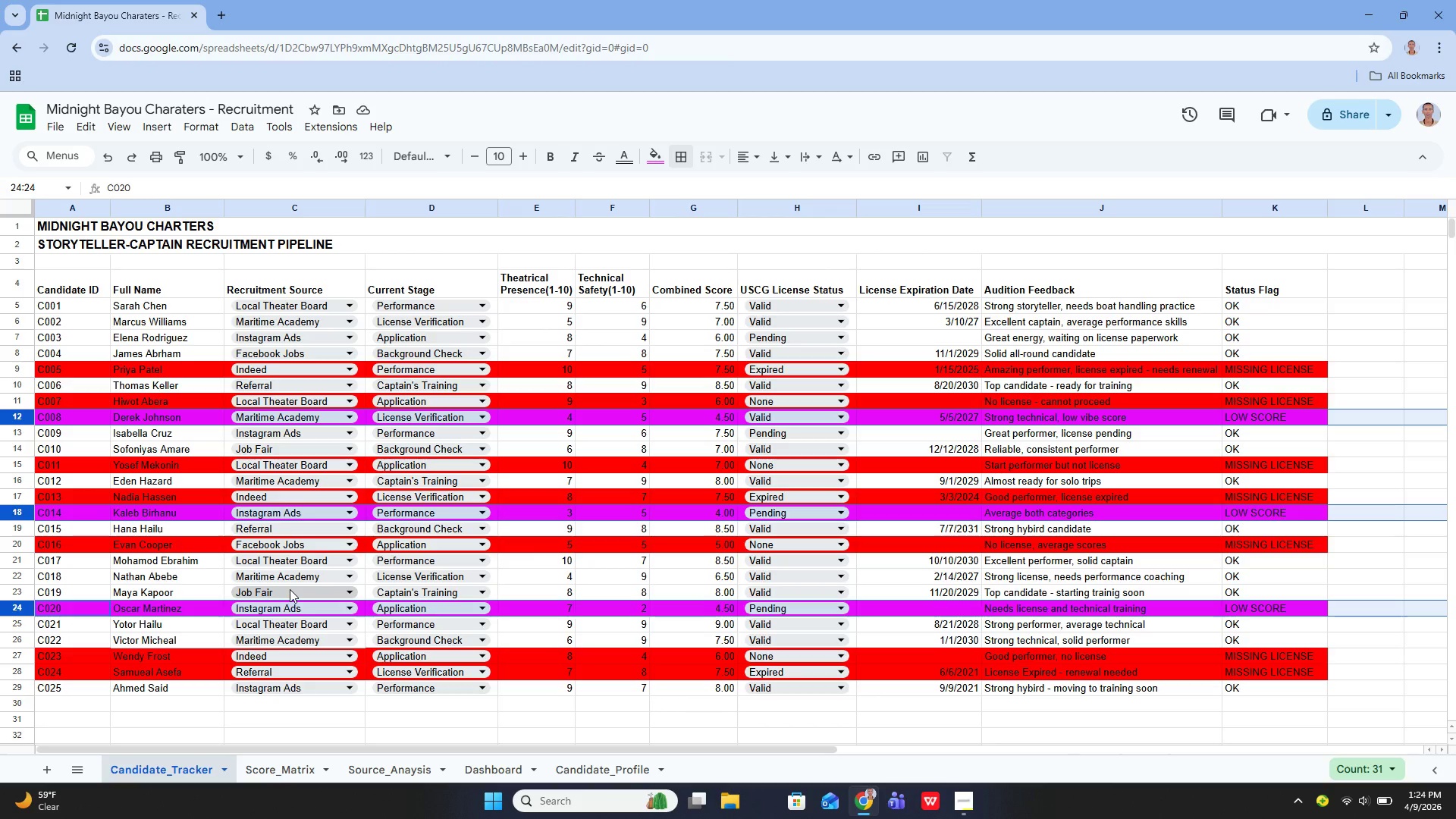 
scroll: coordinate [290, 588], scroll_direction: down, amount: 1.0
 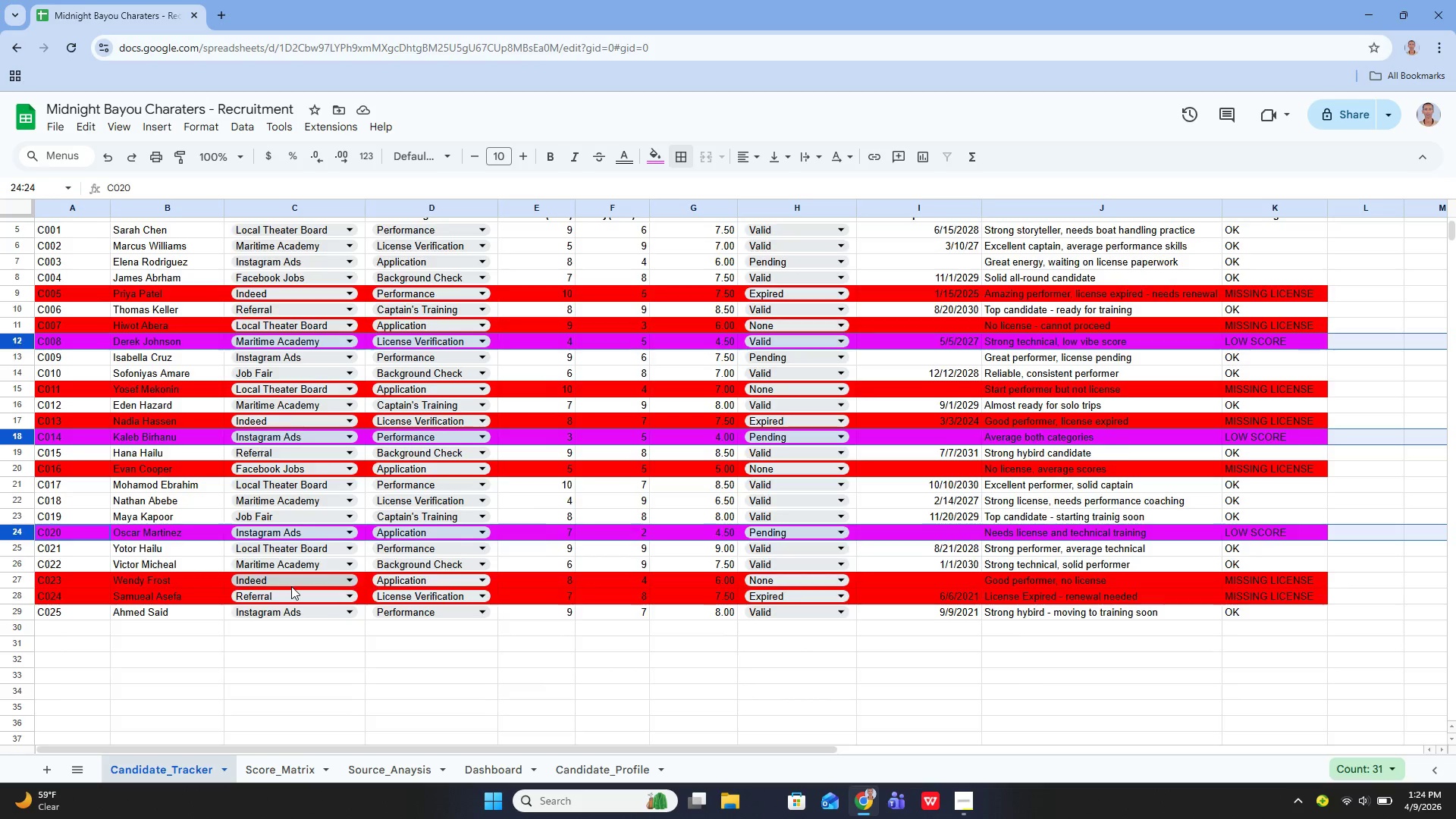 
scroll: coordinate [291, 586], scroll_direction: up, amount: 1.0
 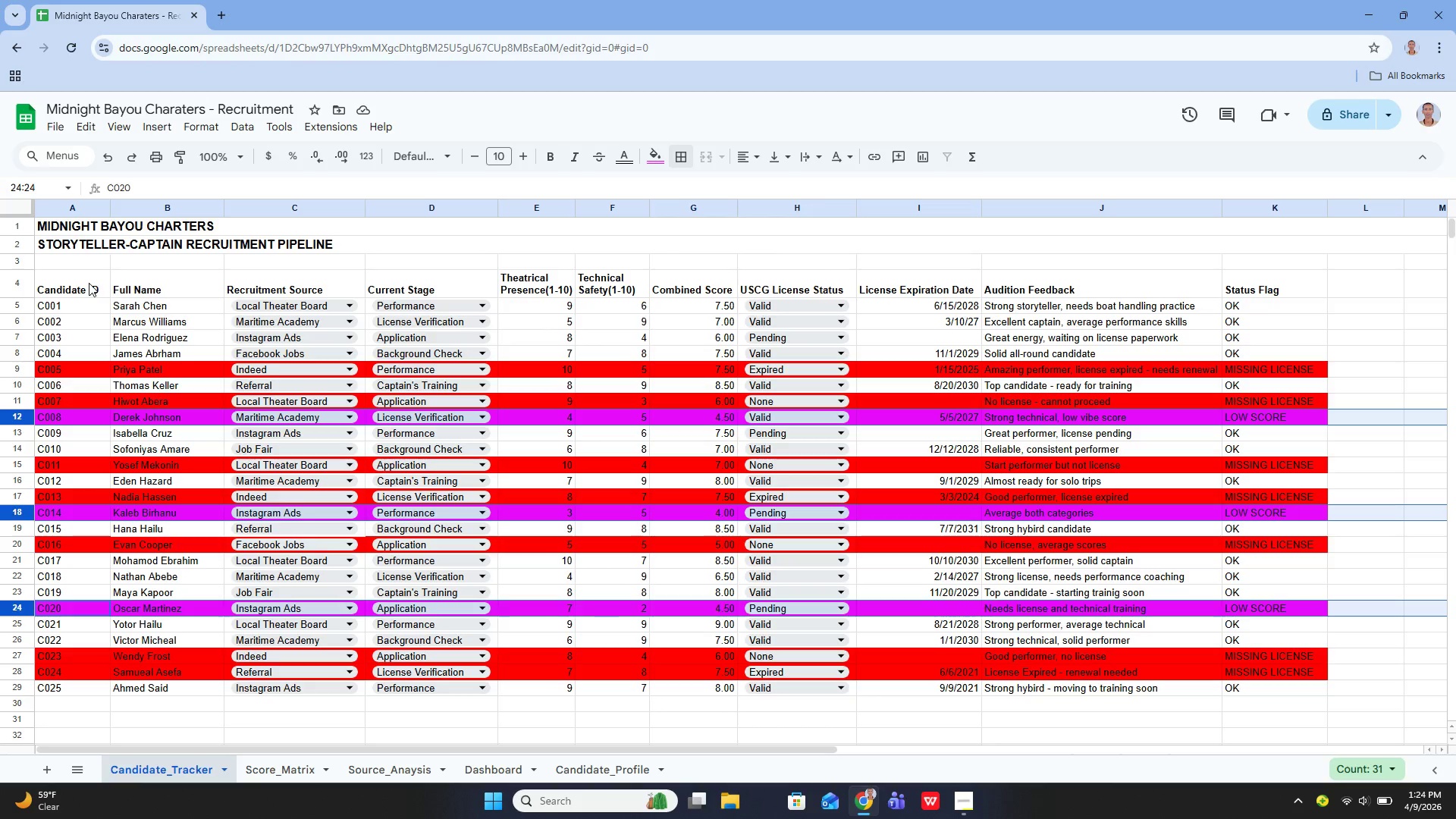 
left_click_drag(start_coordinate=[86, 281], to_coordinate=[1288, 685])
 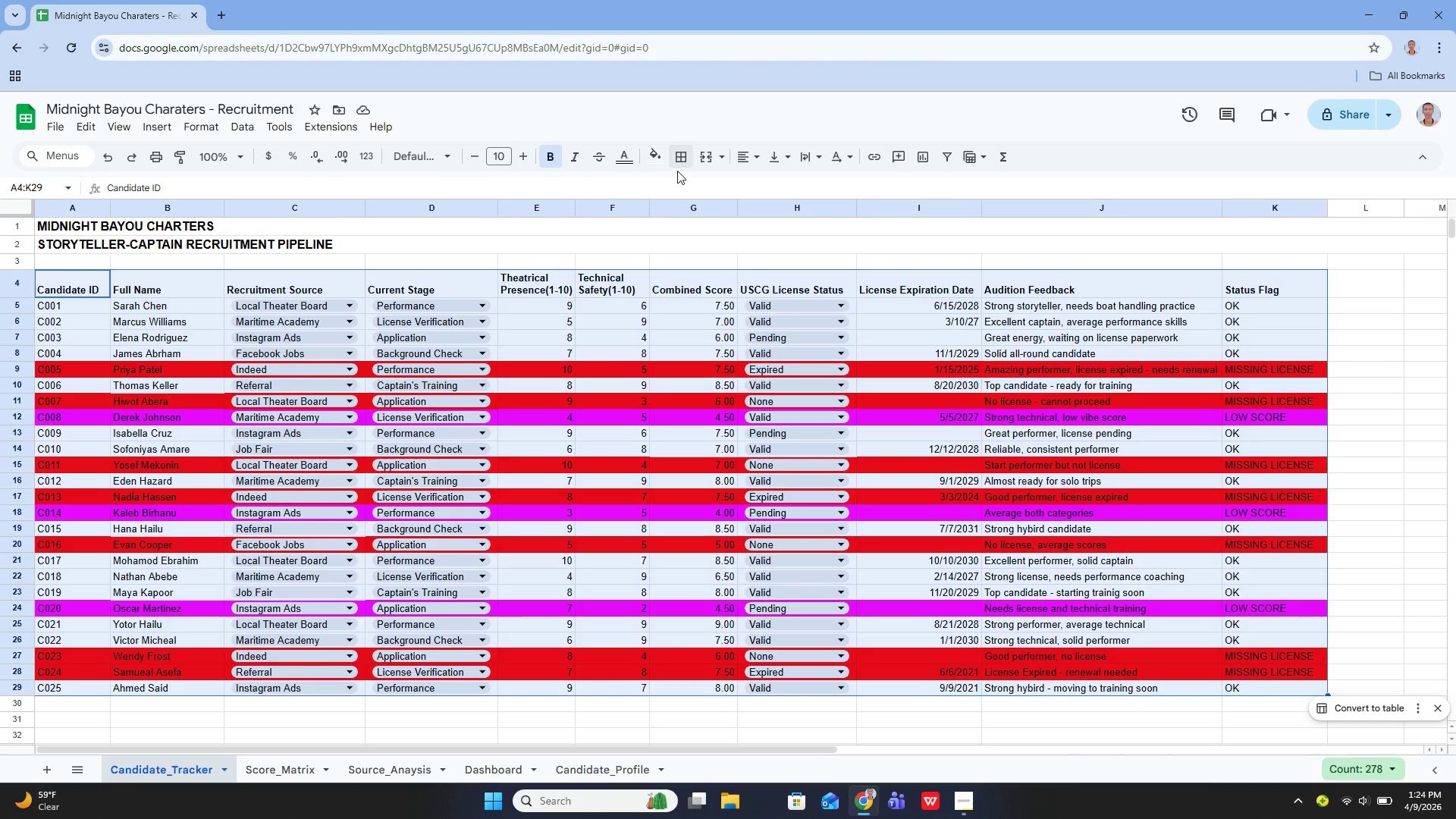 
left_click([679, 156])
 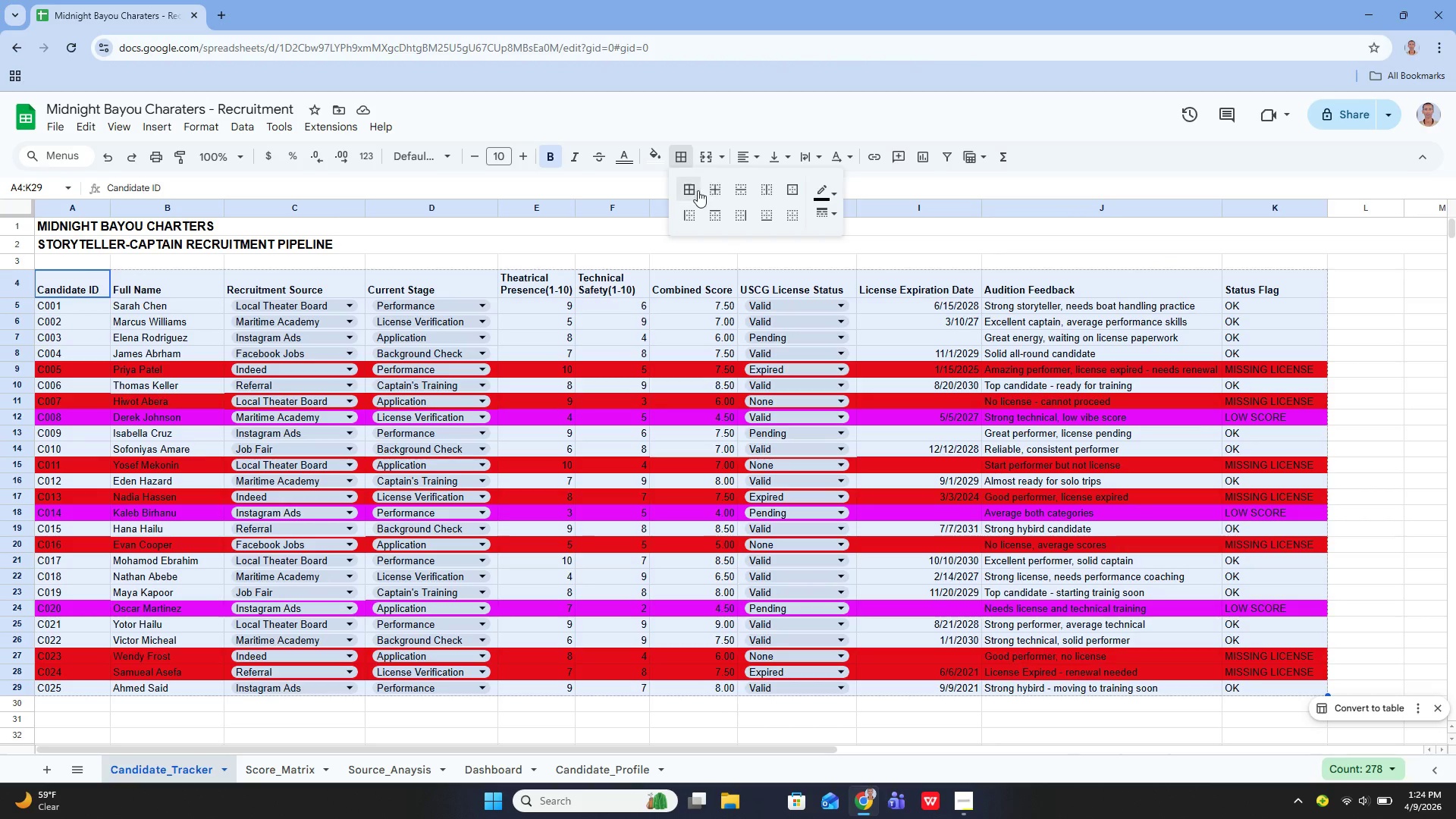 
left_click([696, 190])
 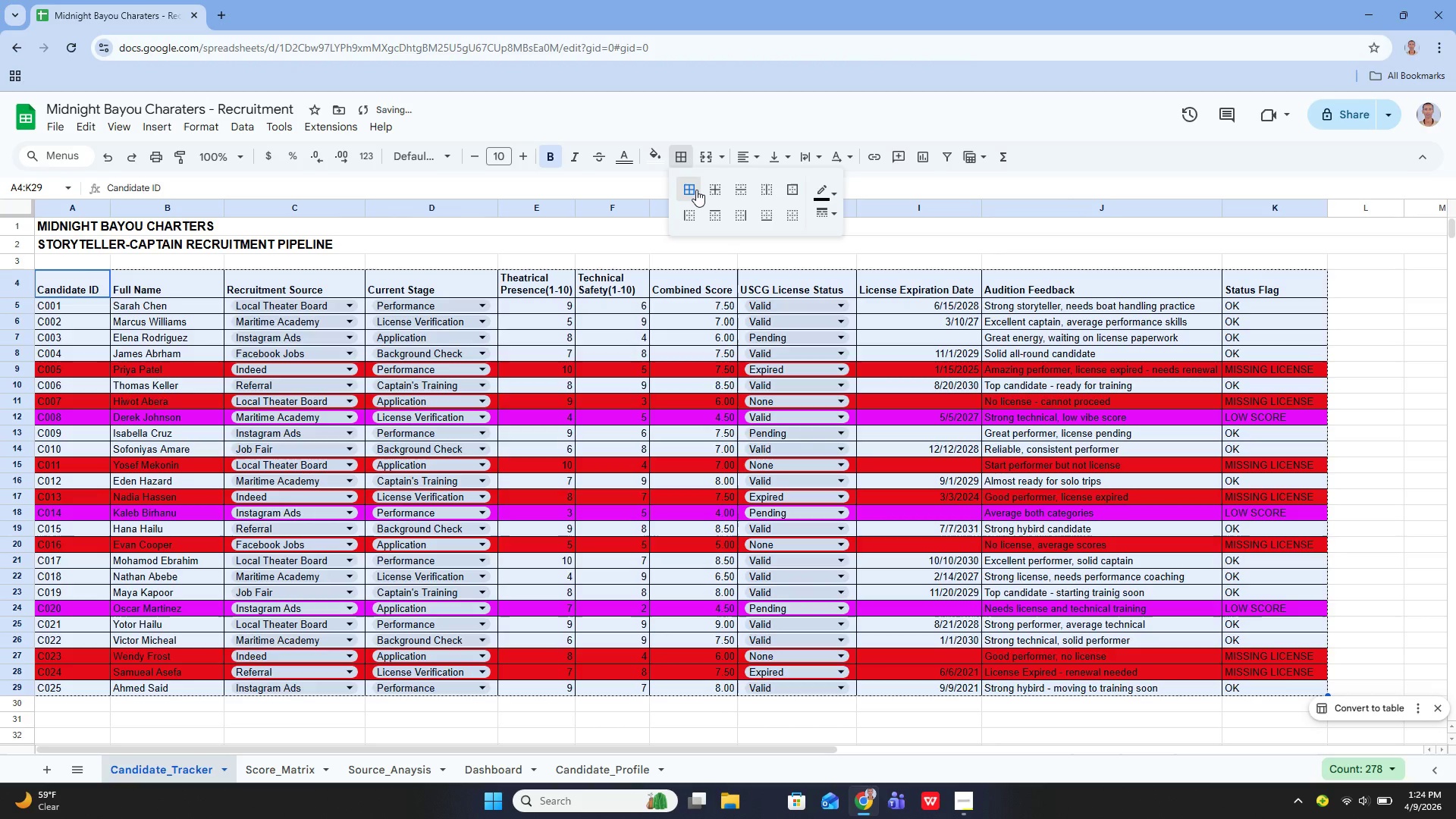 
left_click([696, 190])
 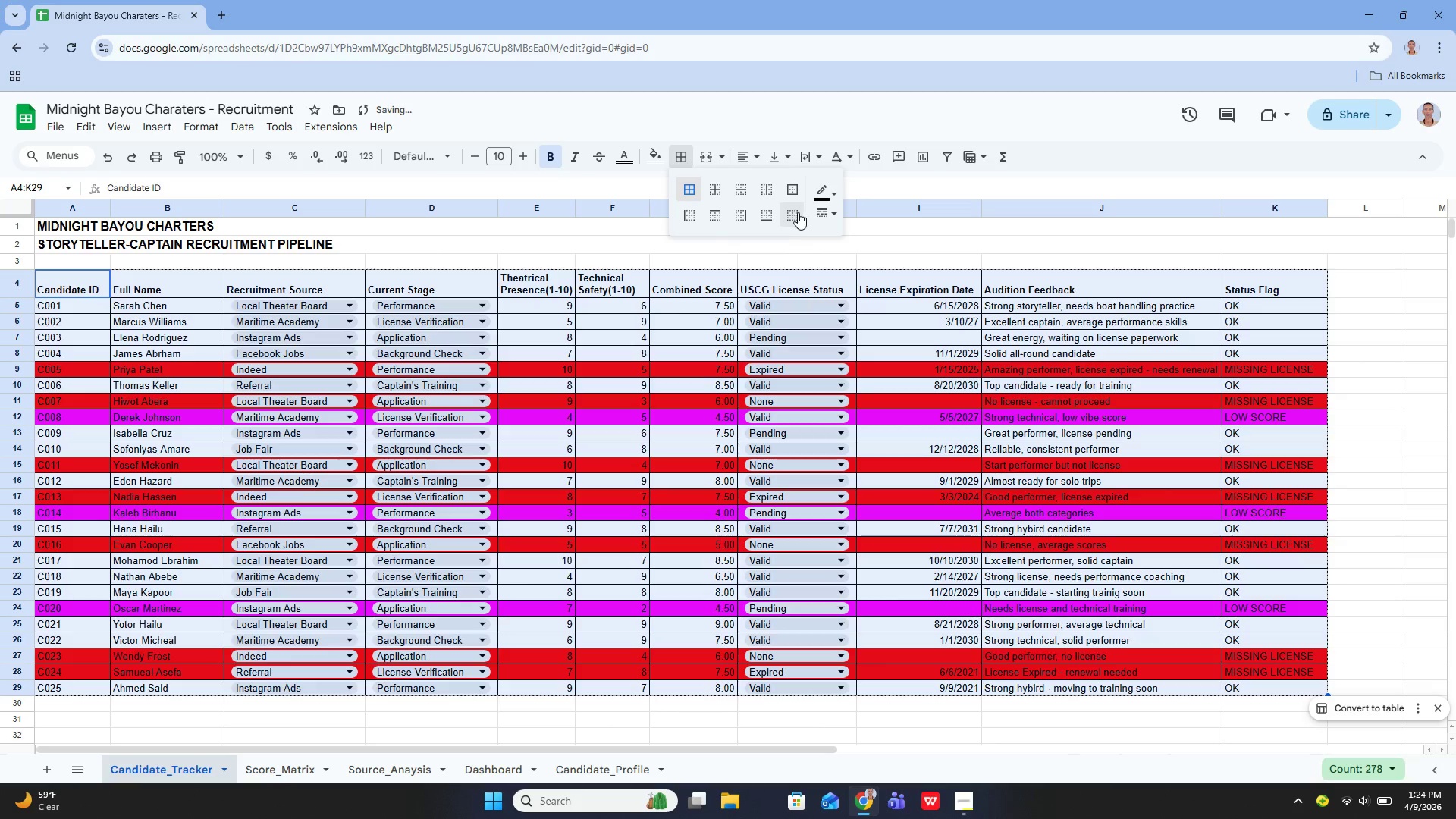 
left_click([797, 213])
 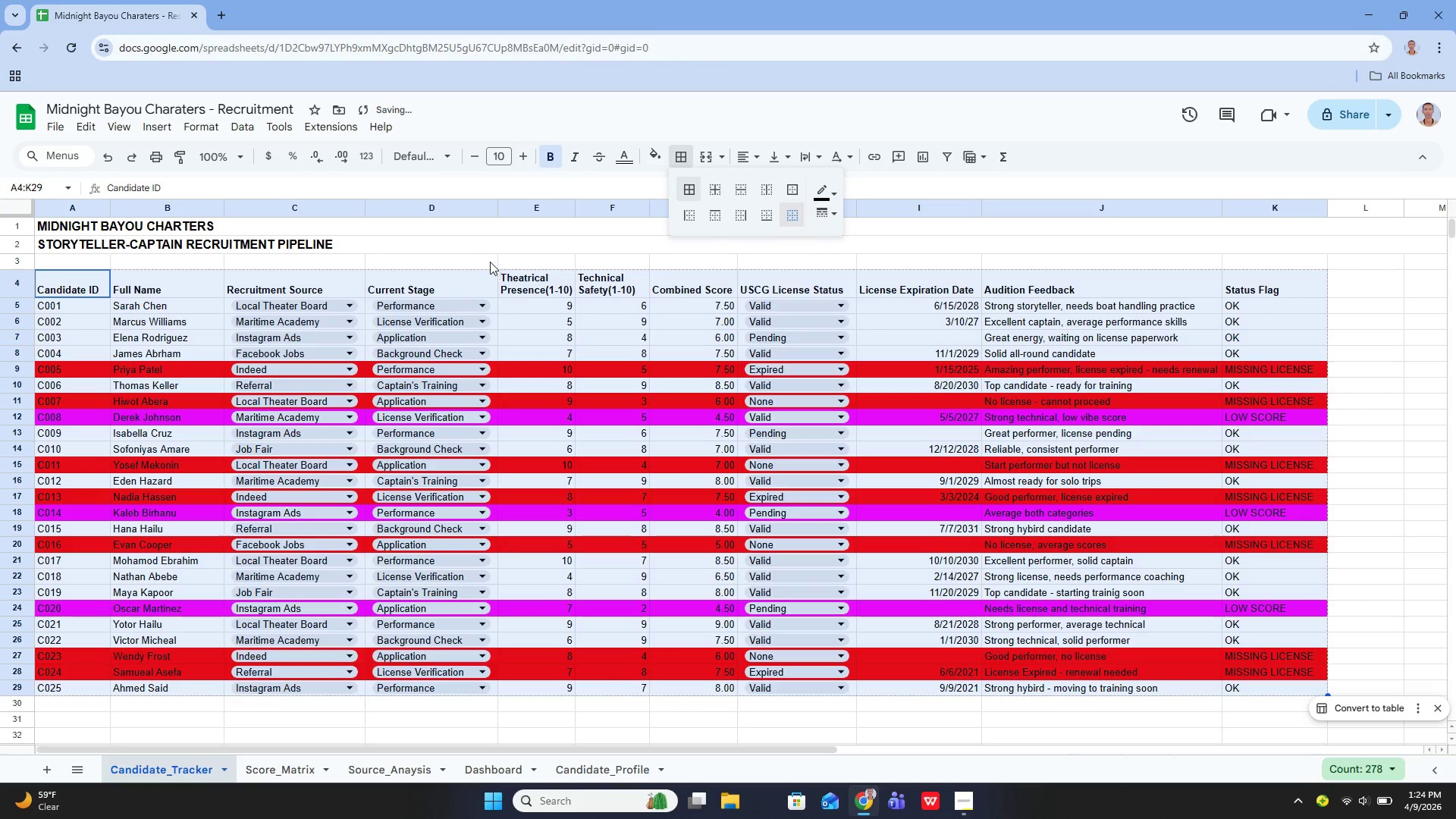 
left_click([485, 256])